 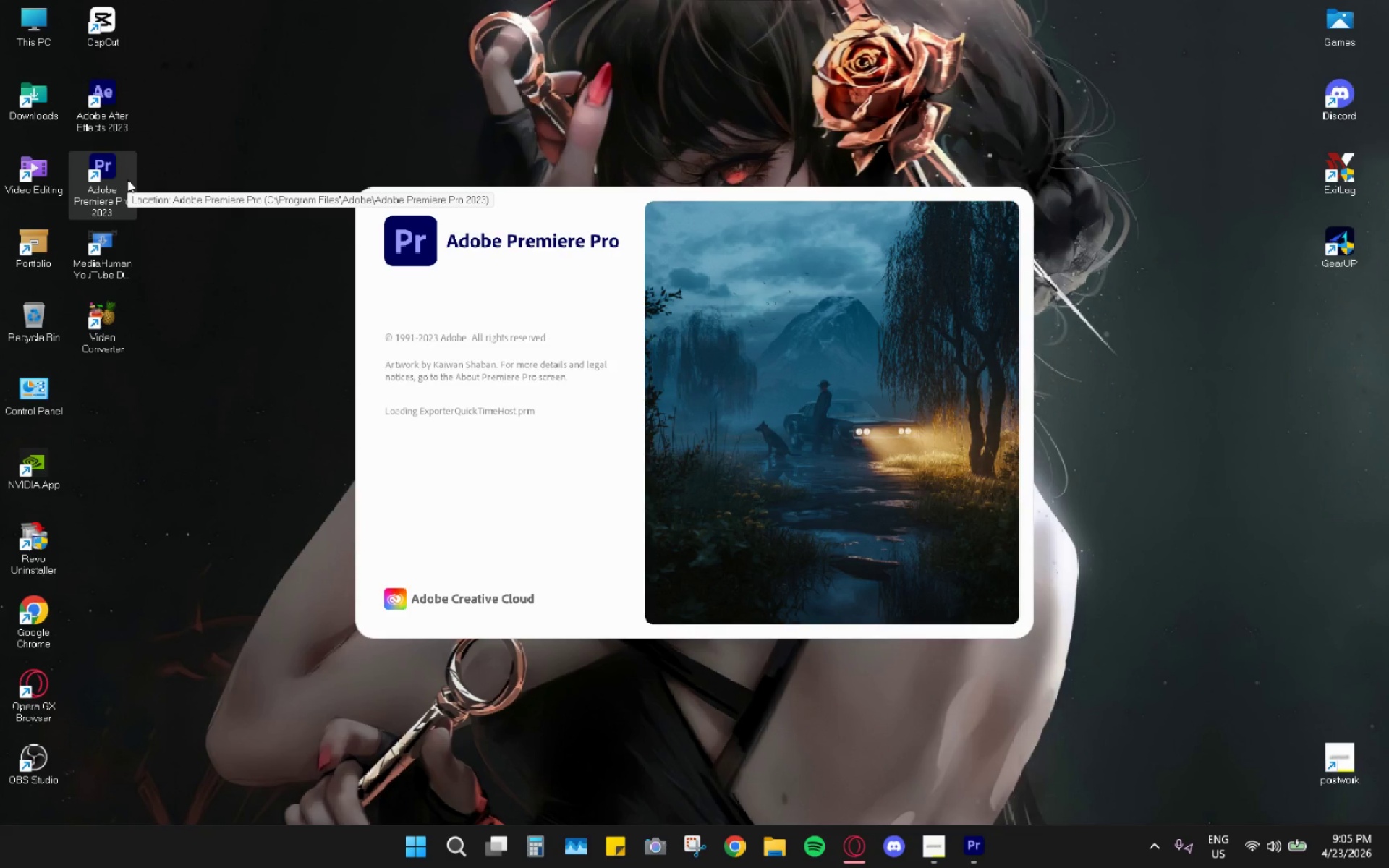 
left_click([77, 152])
 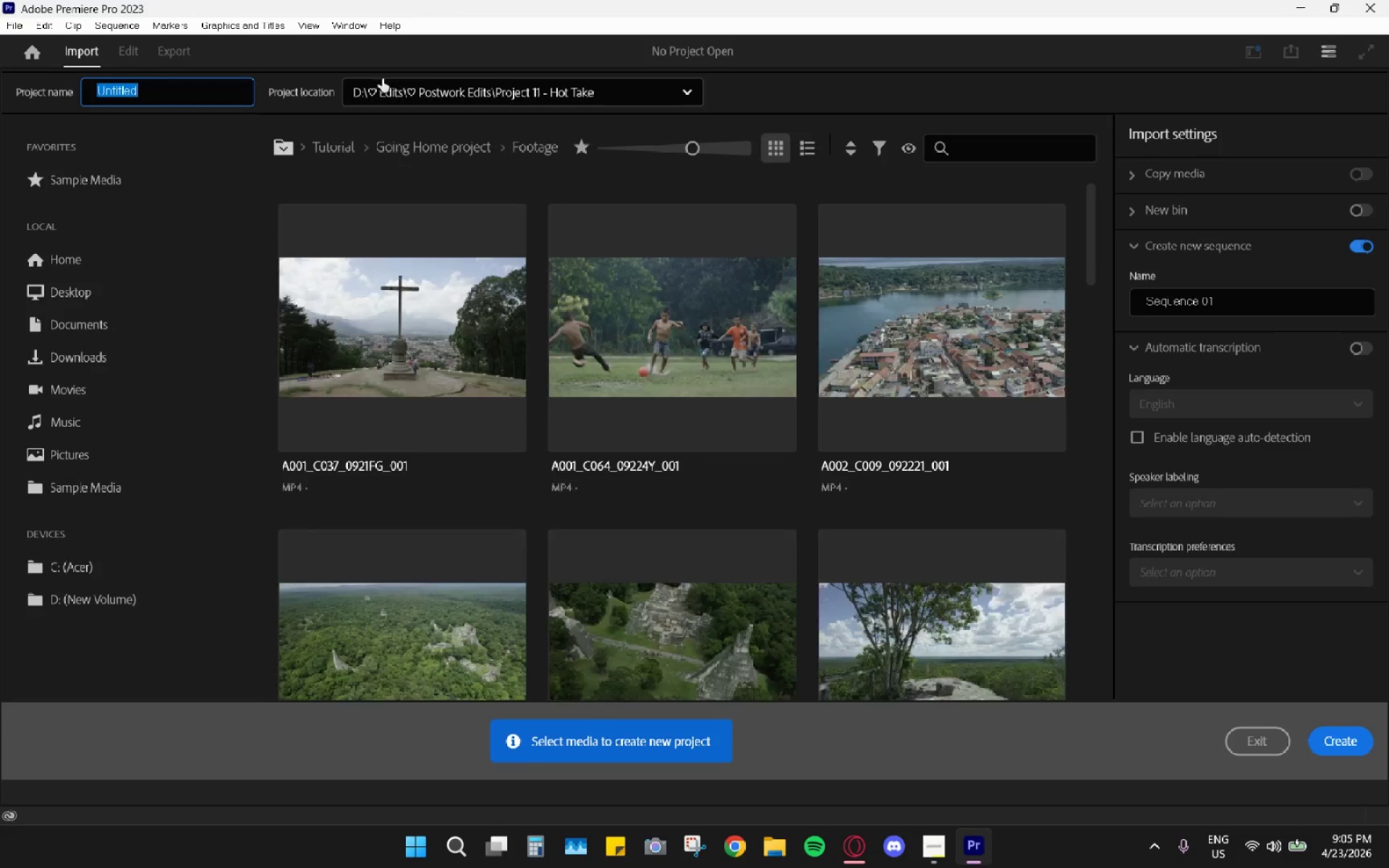 
left_click([408, 95])
 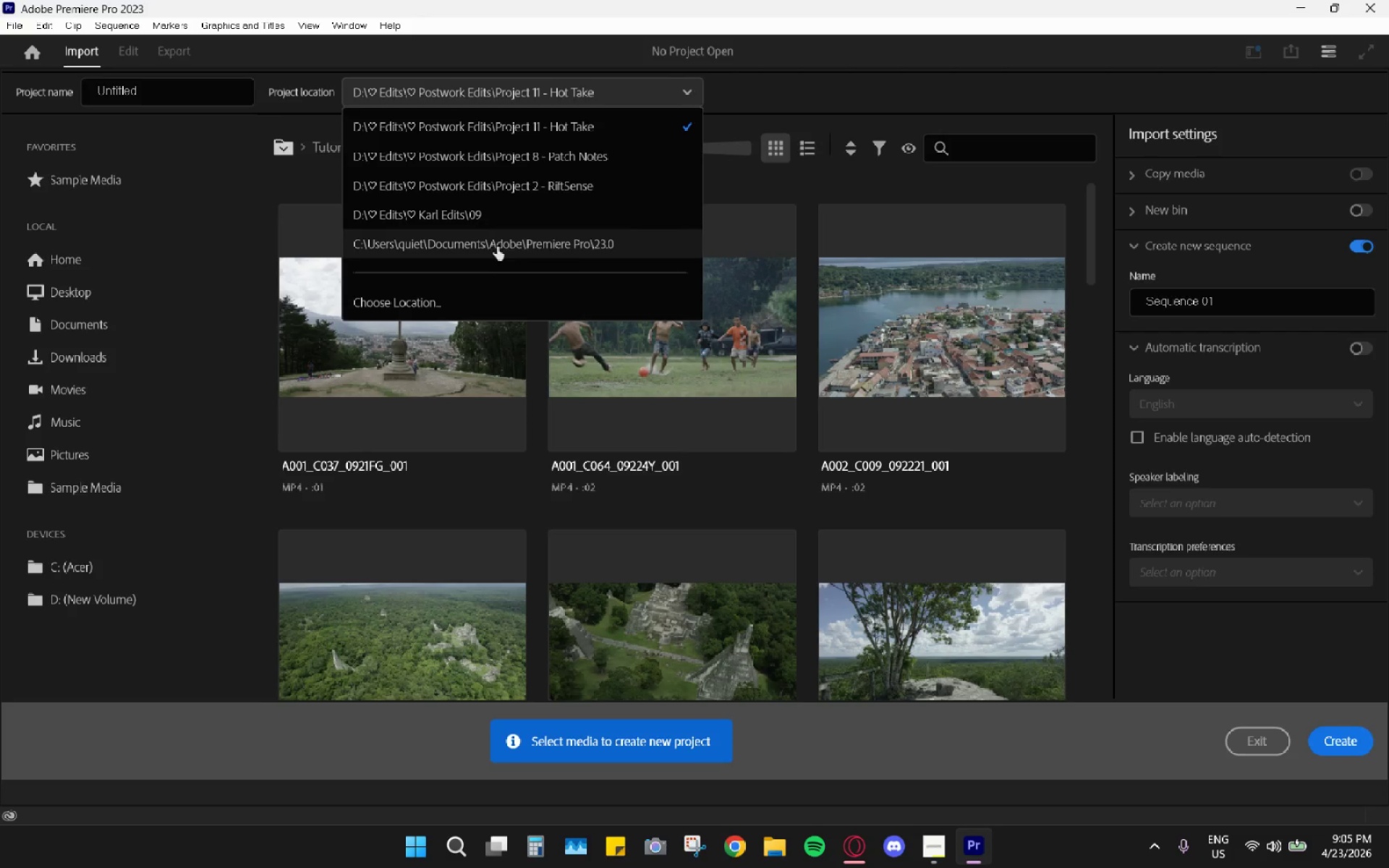 
left_click([444, 300])
 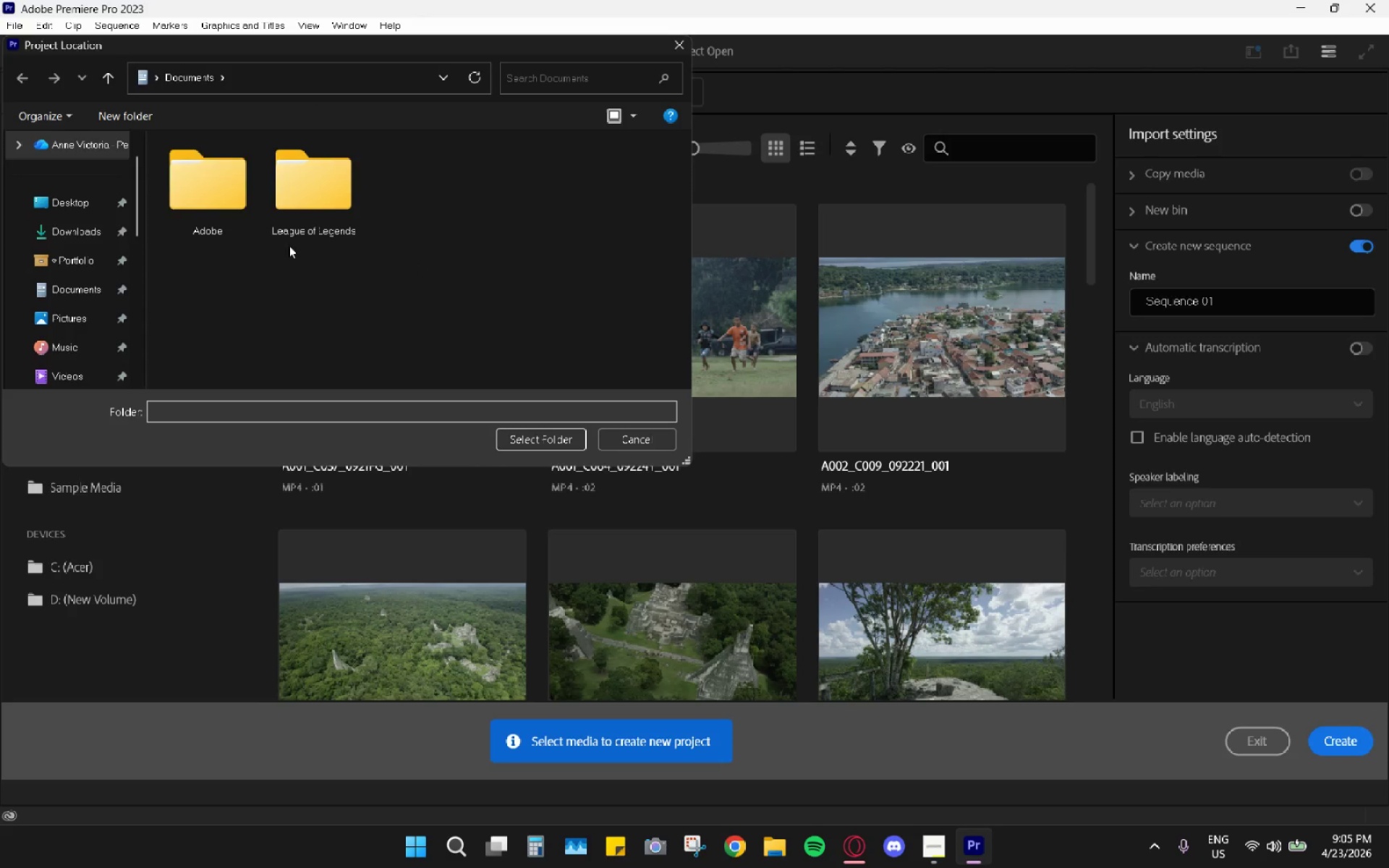 
left_click([94, 232])
 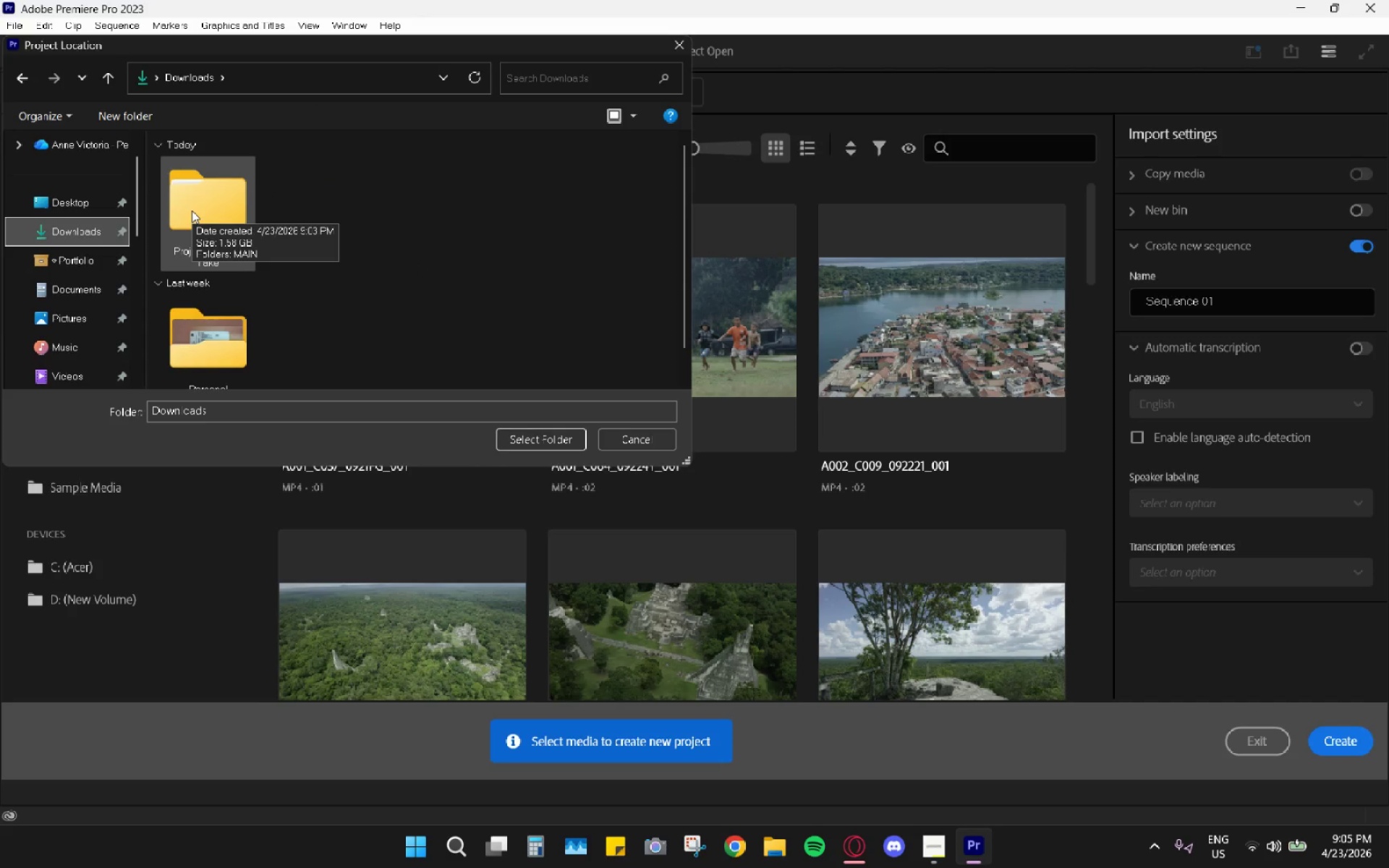 
double_click([192, 210])
 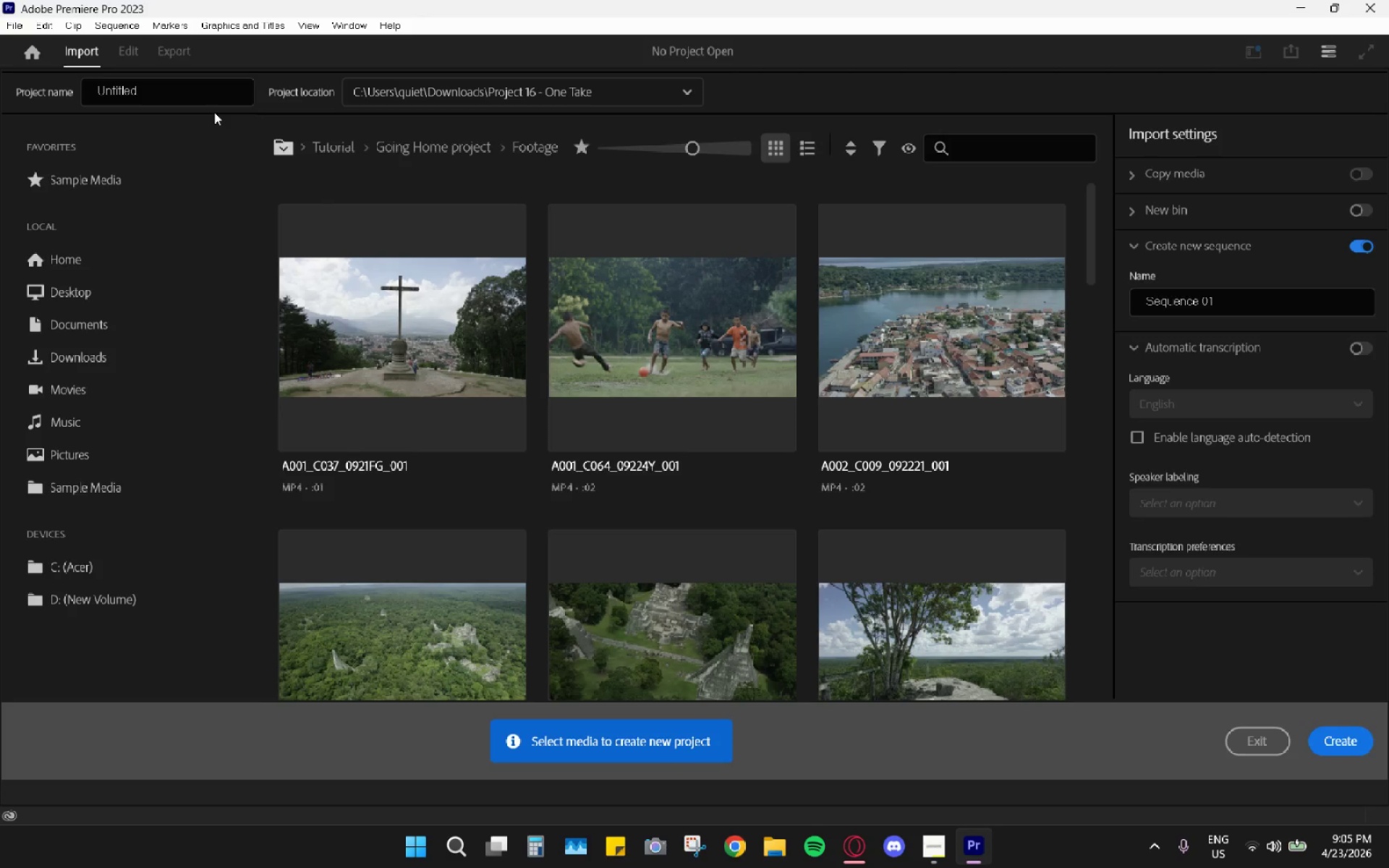 
wait(7.8)
 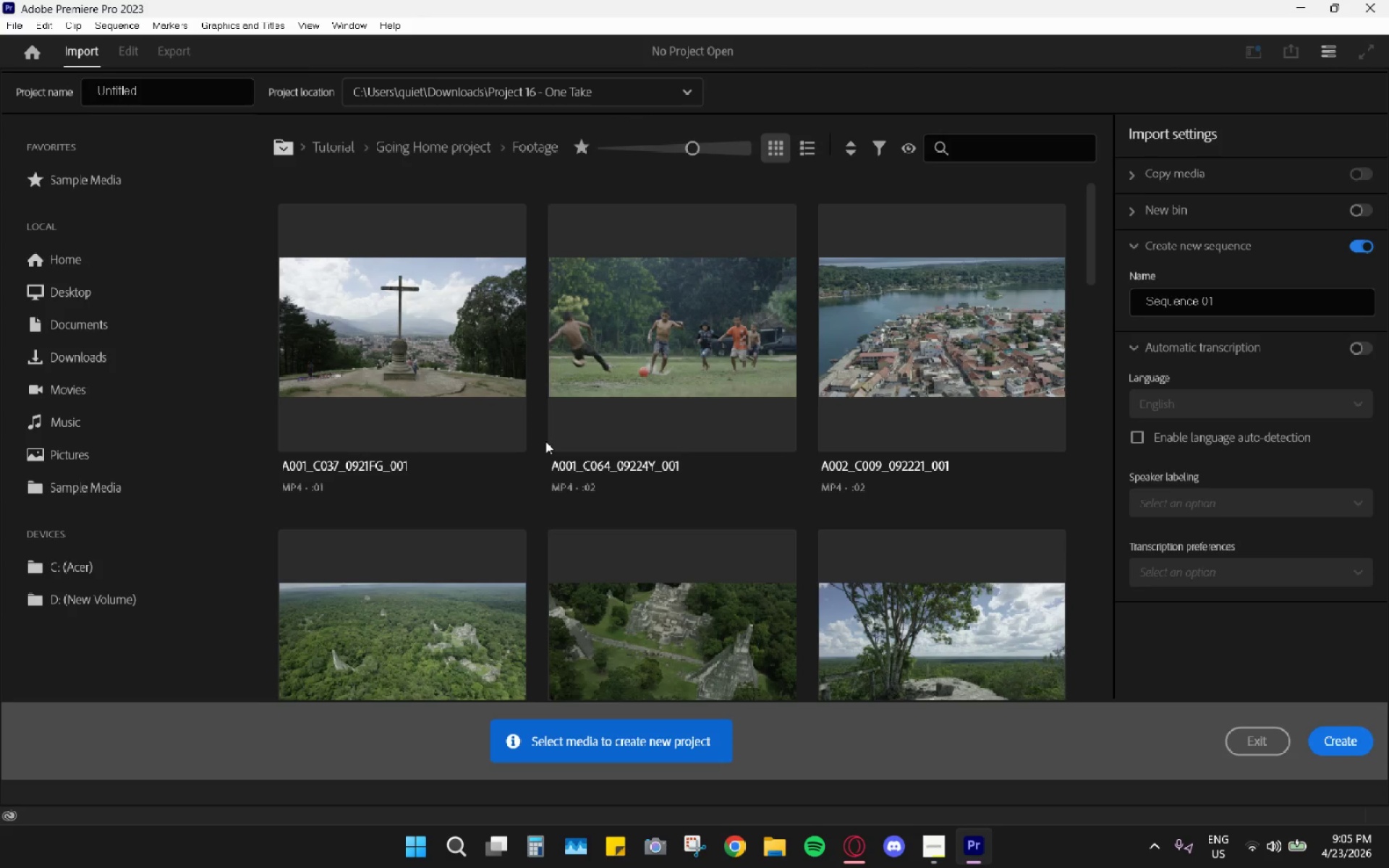 
double_click([176, 95])
 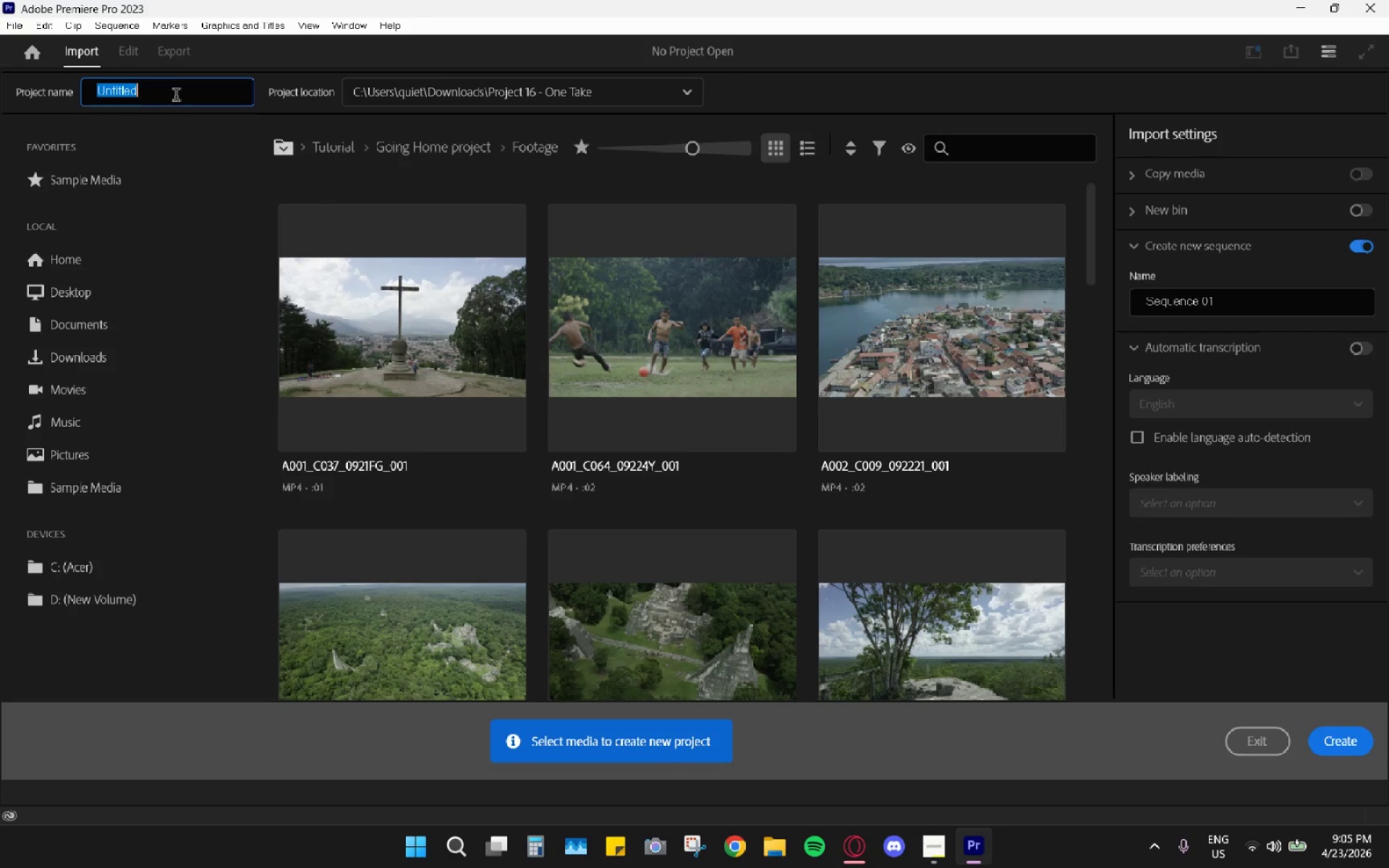 
type(Project 16)
 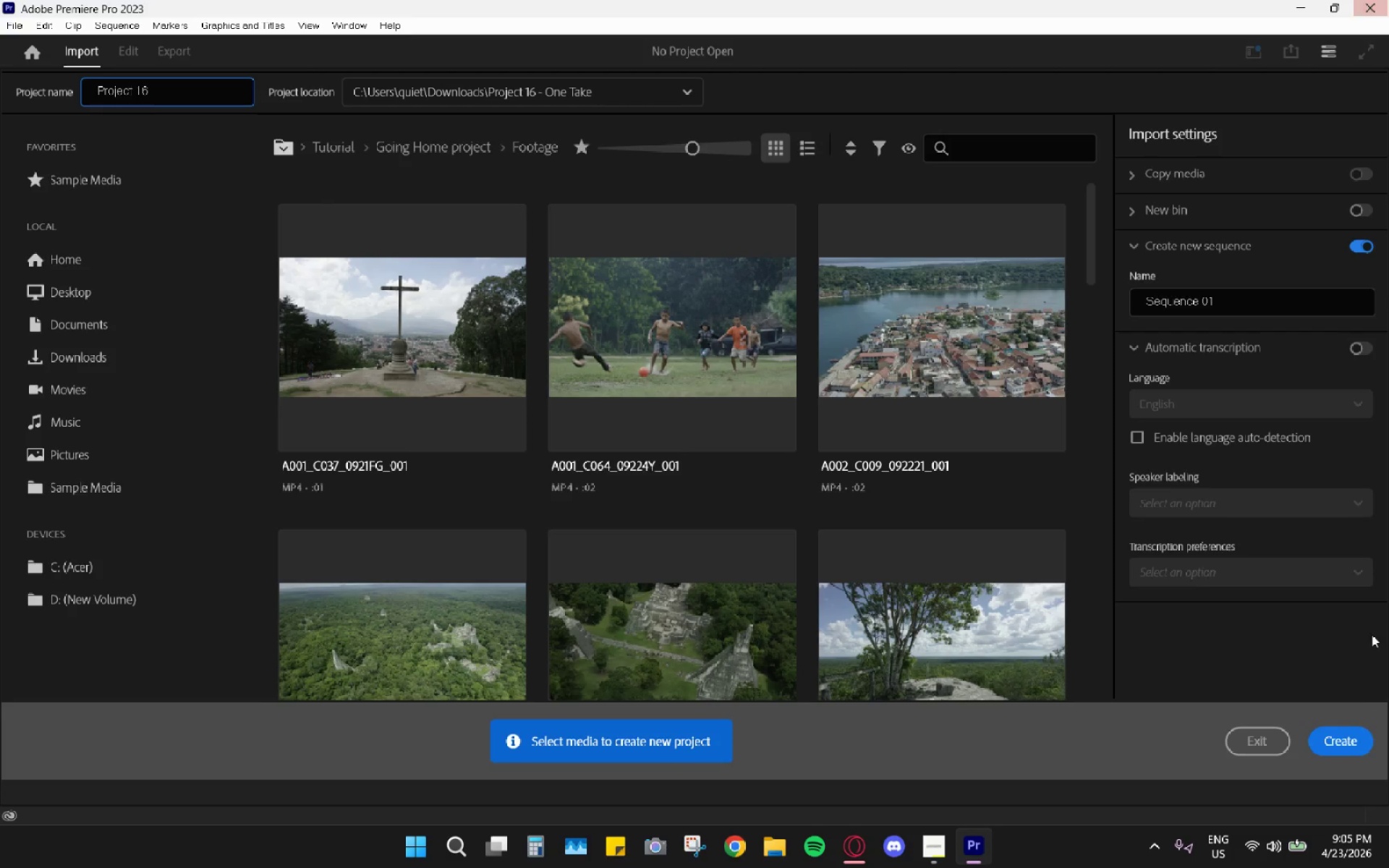 
left_click([1358, 739])
 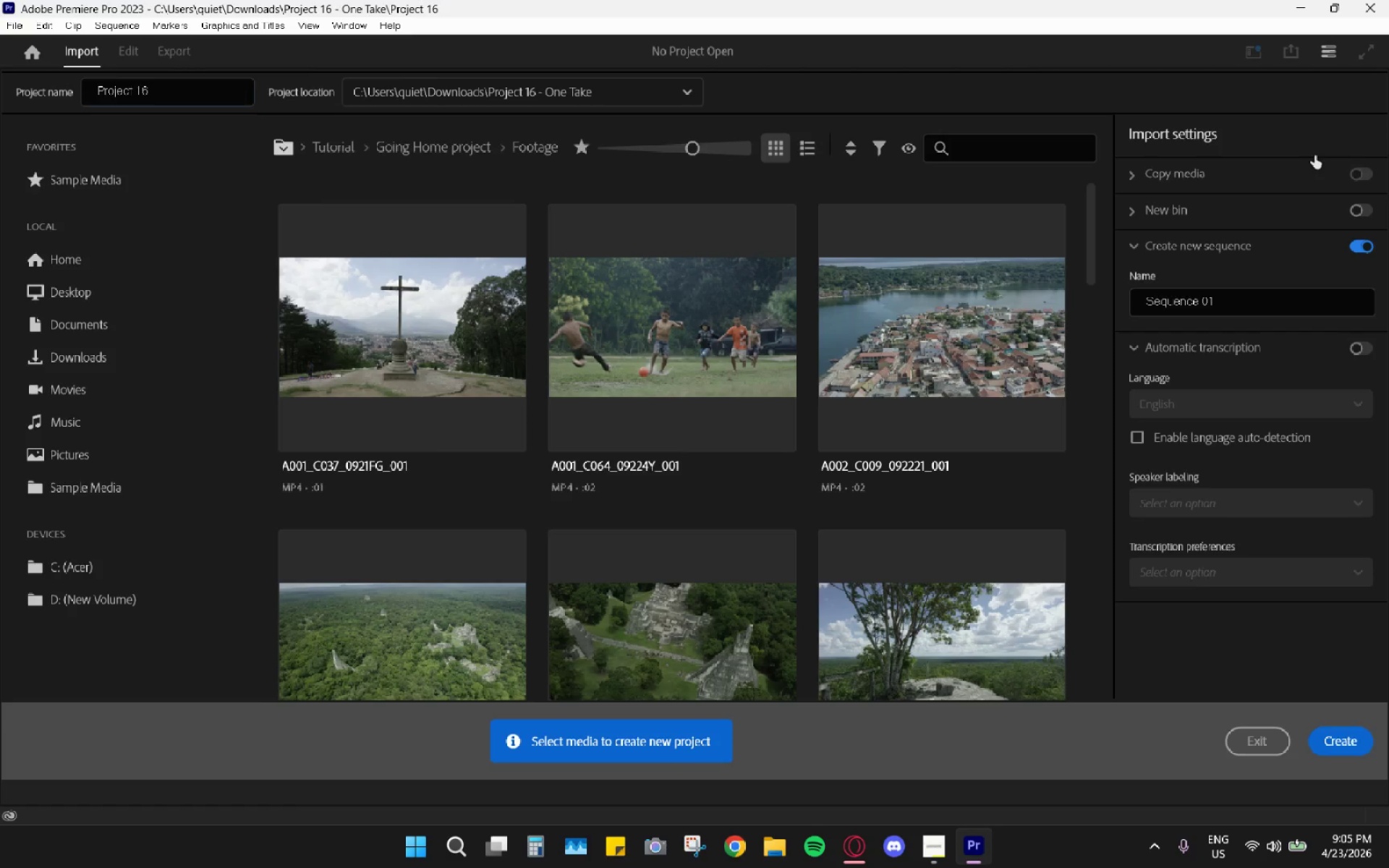 
wait(5.8)
 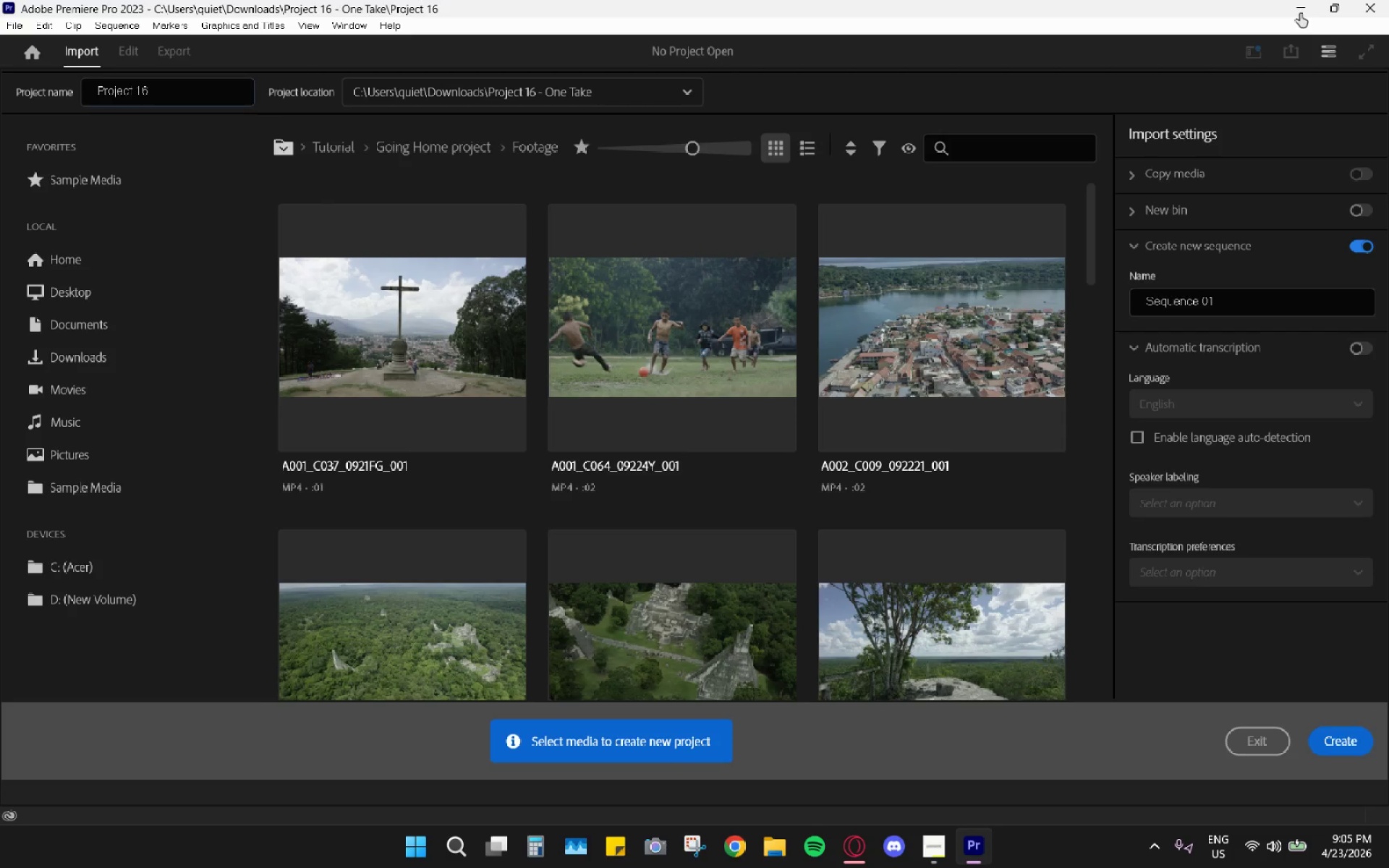 
left_click([1296, 12])
 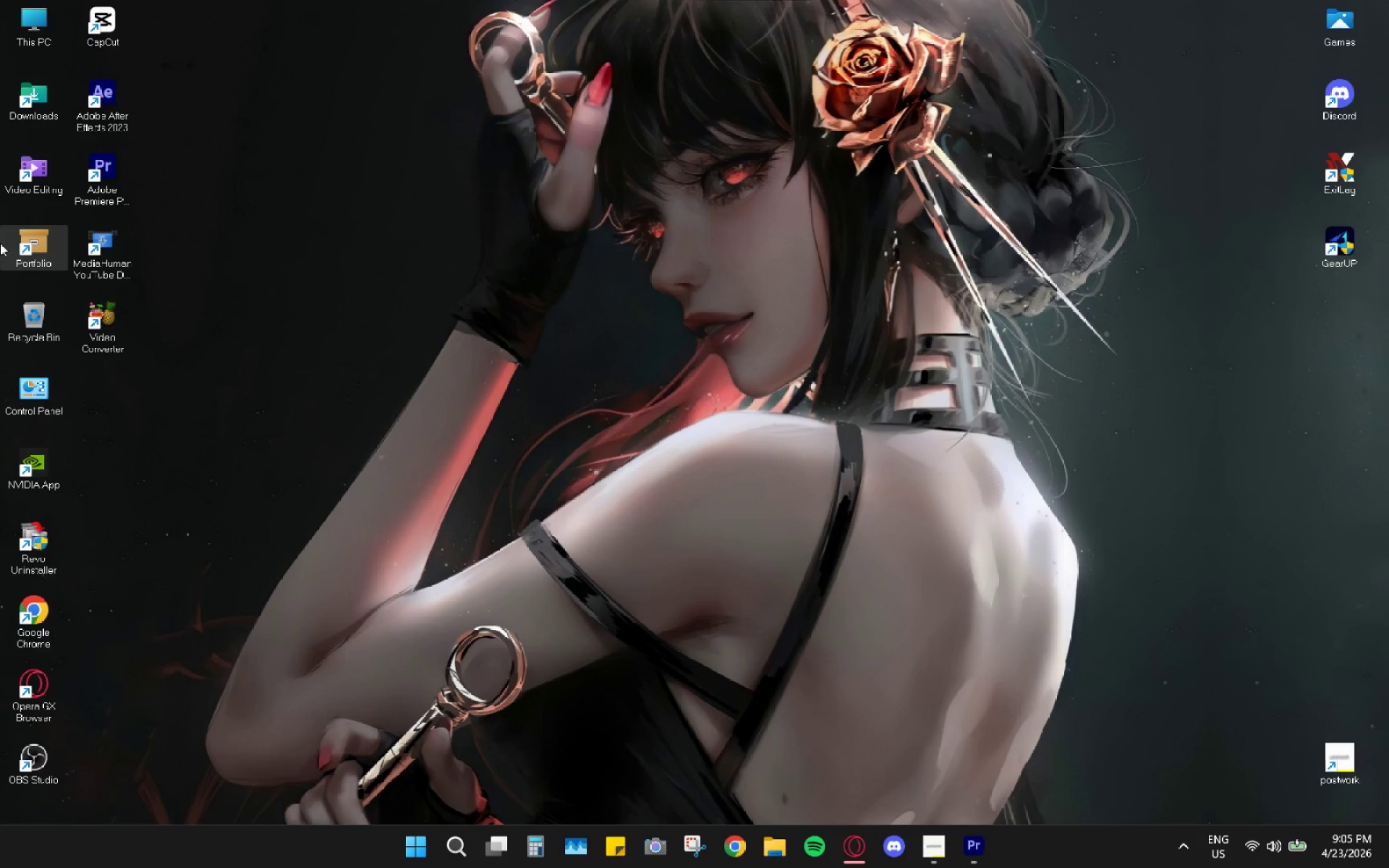 
double_click([17, 251])
 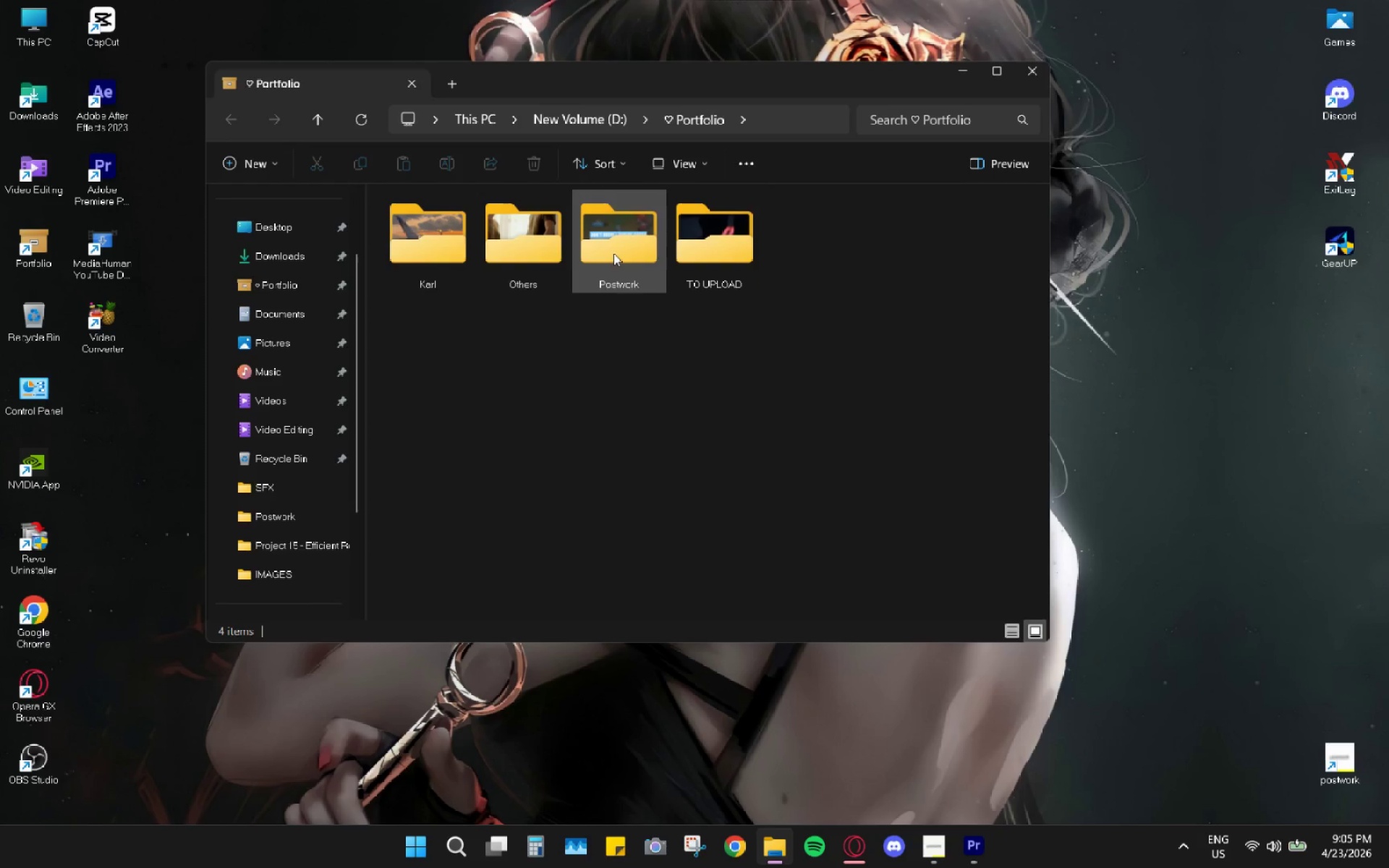 
double_click([613, 253])
 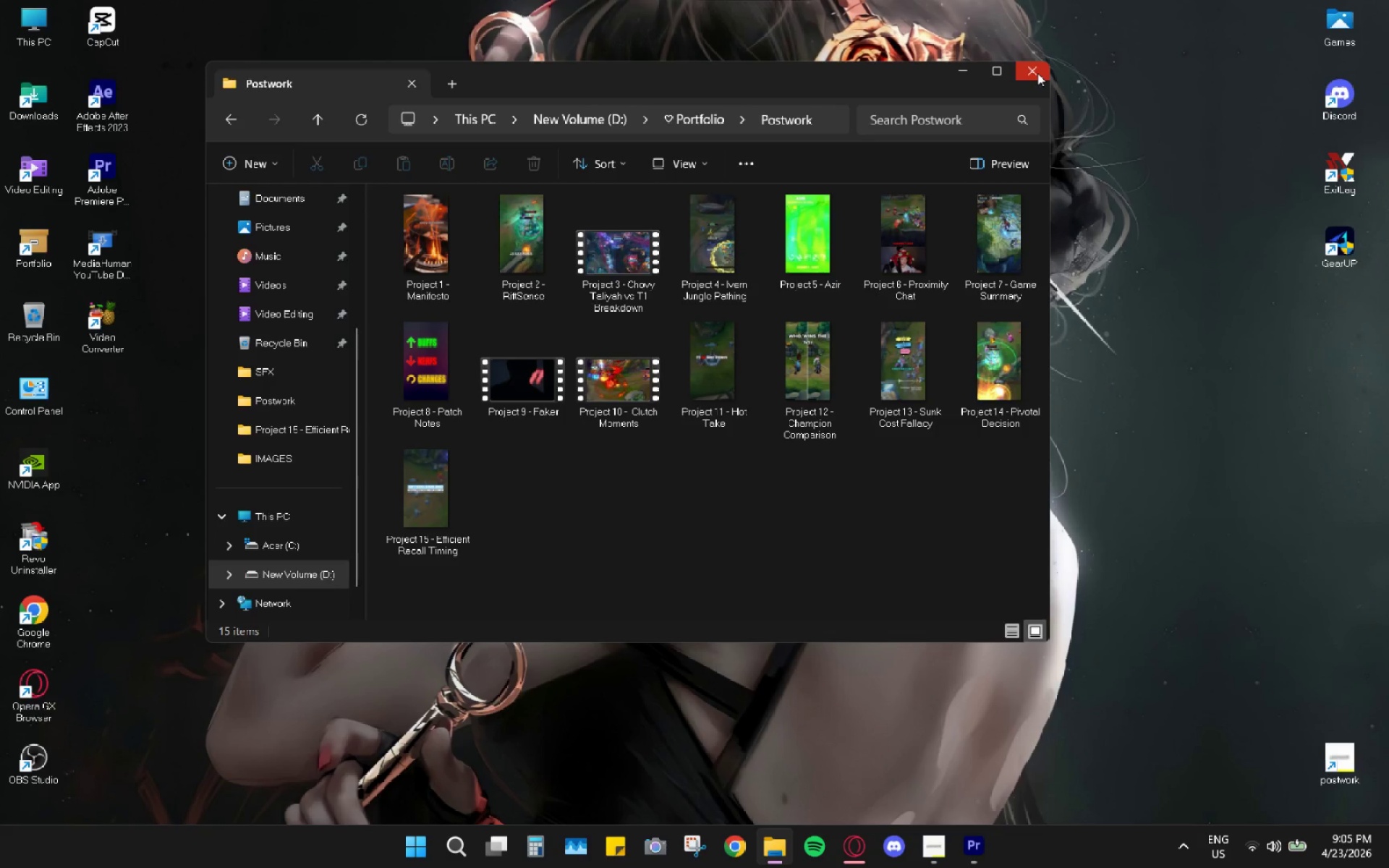 
left_click([1037, 72])
 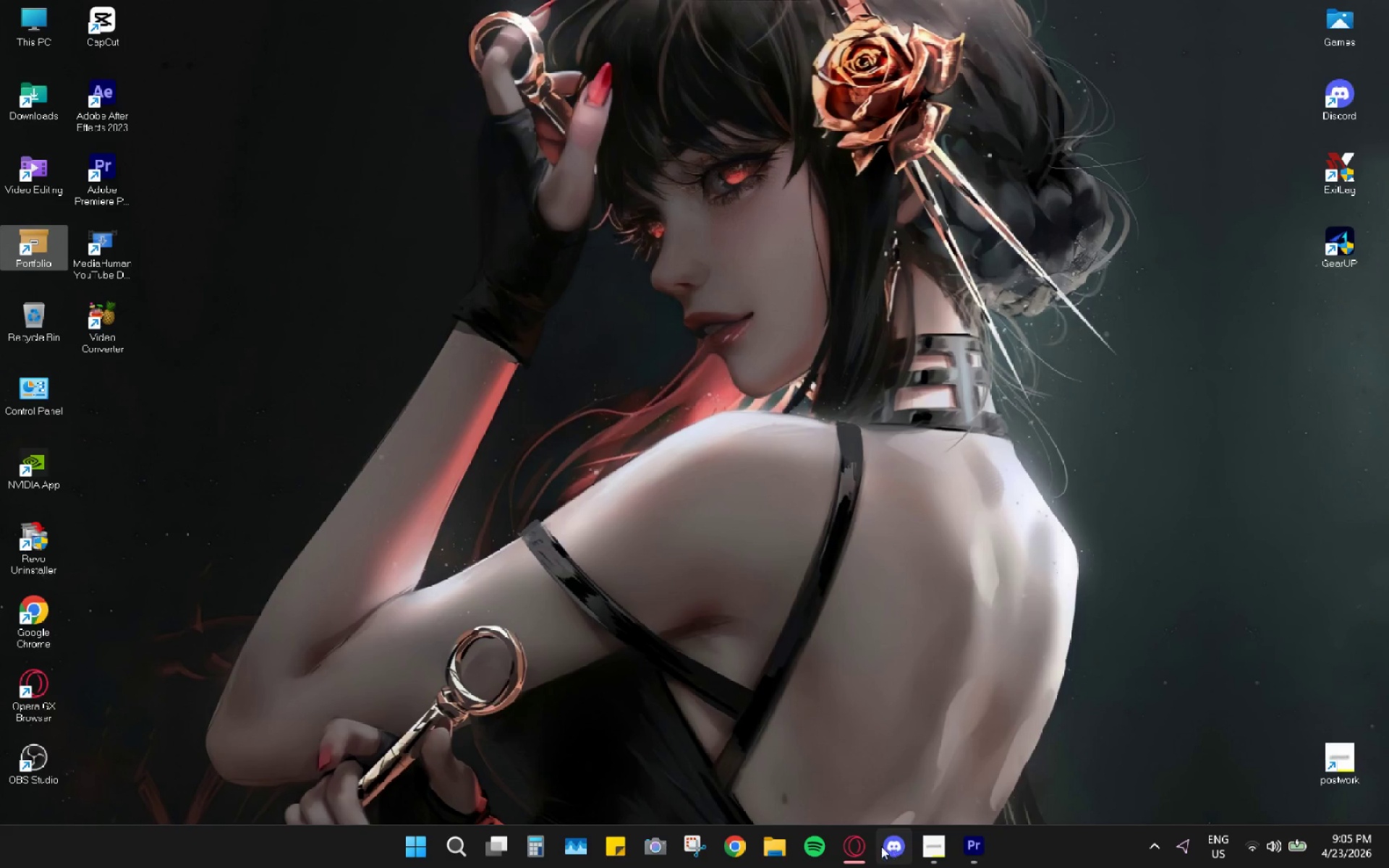 
left_click([862, 844])
 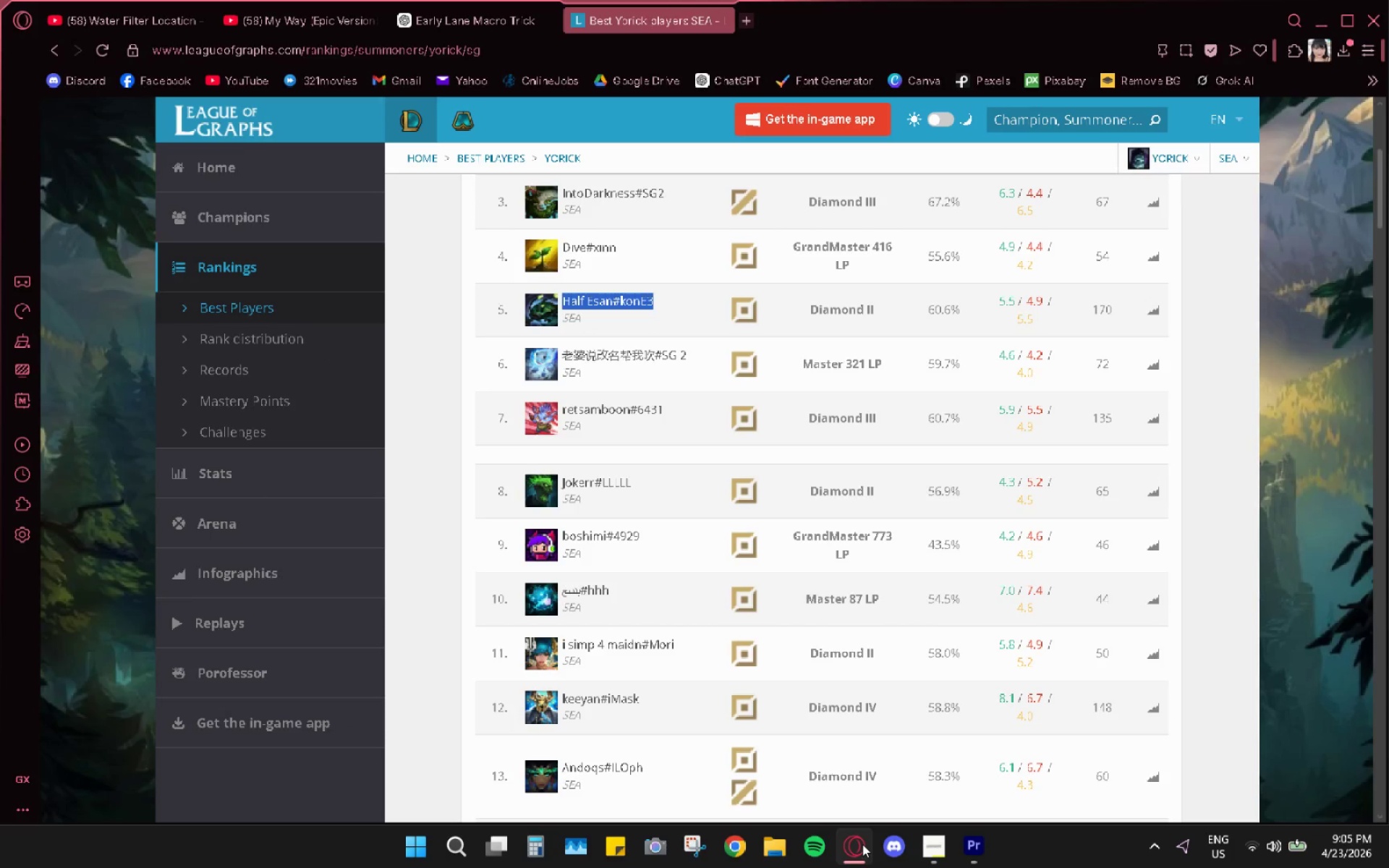 
left_click([862, 844])
 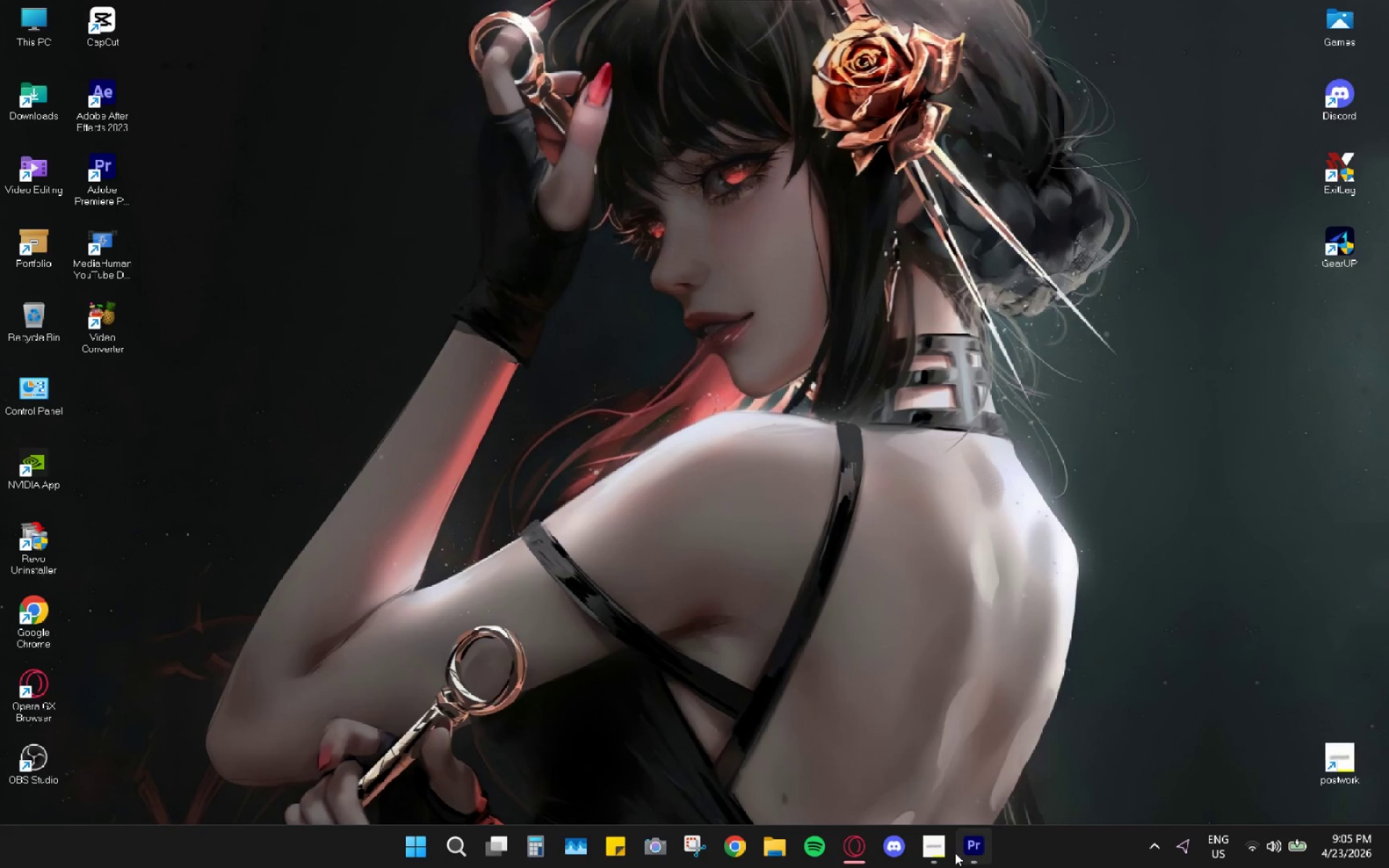 
left_click([975, 851])
 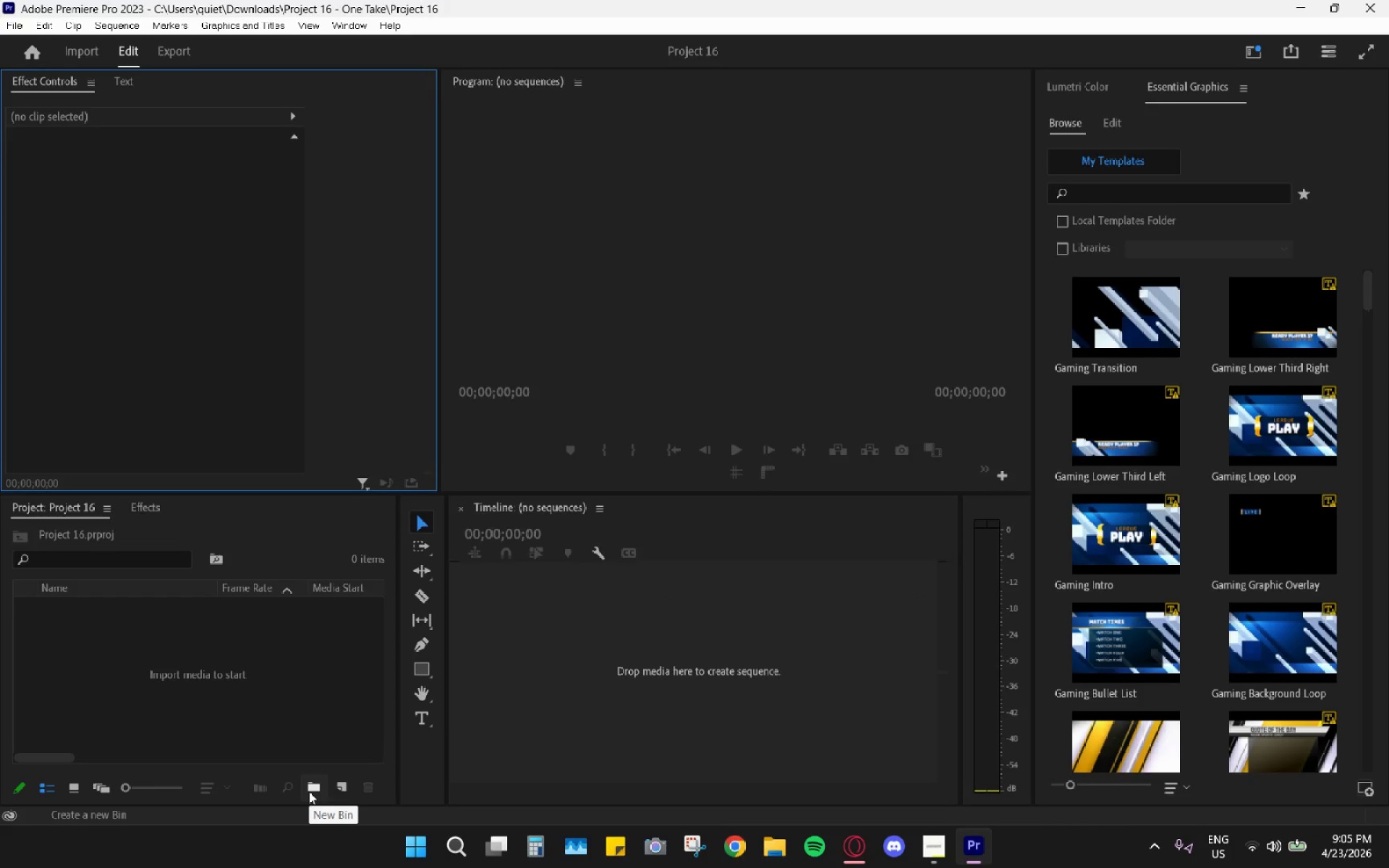 
left_click([309, 791])
 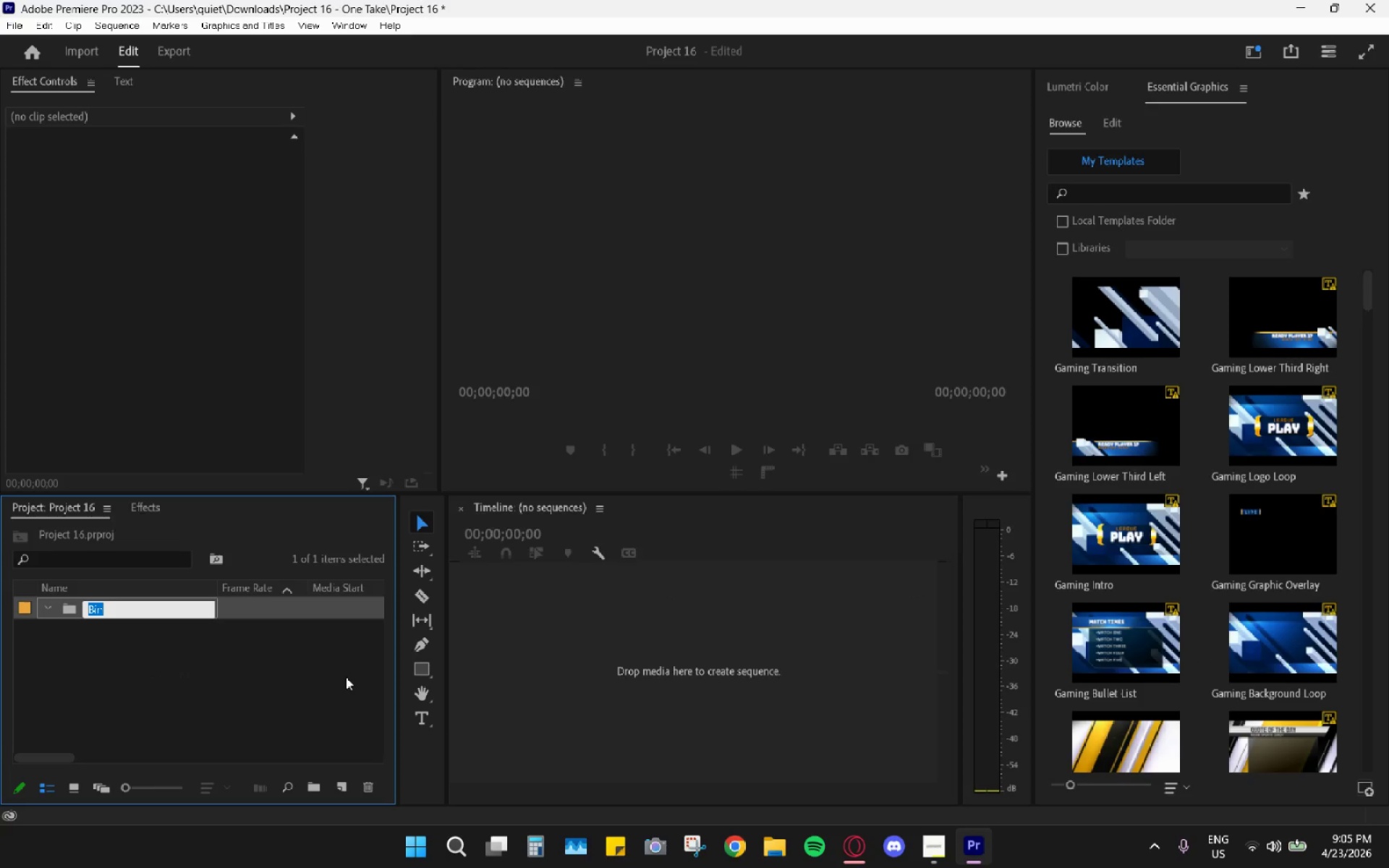 
type(M)
key(Backspace)
type(VIDEOS)
 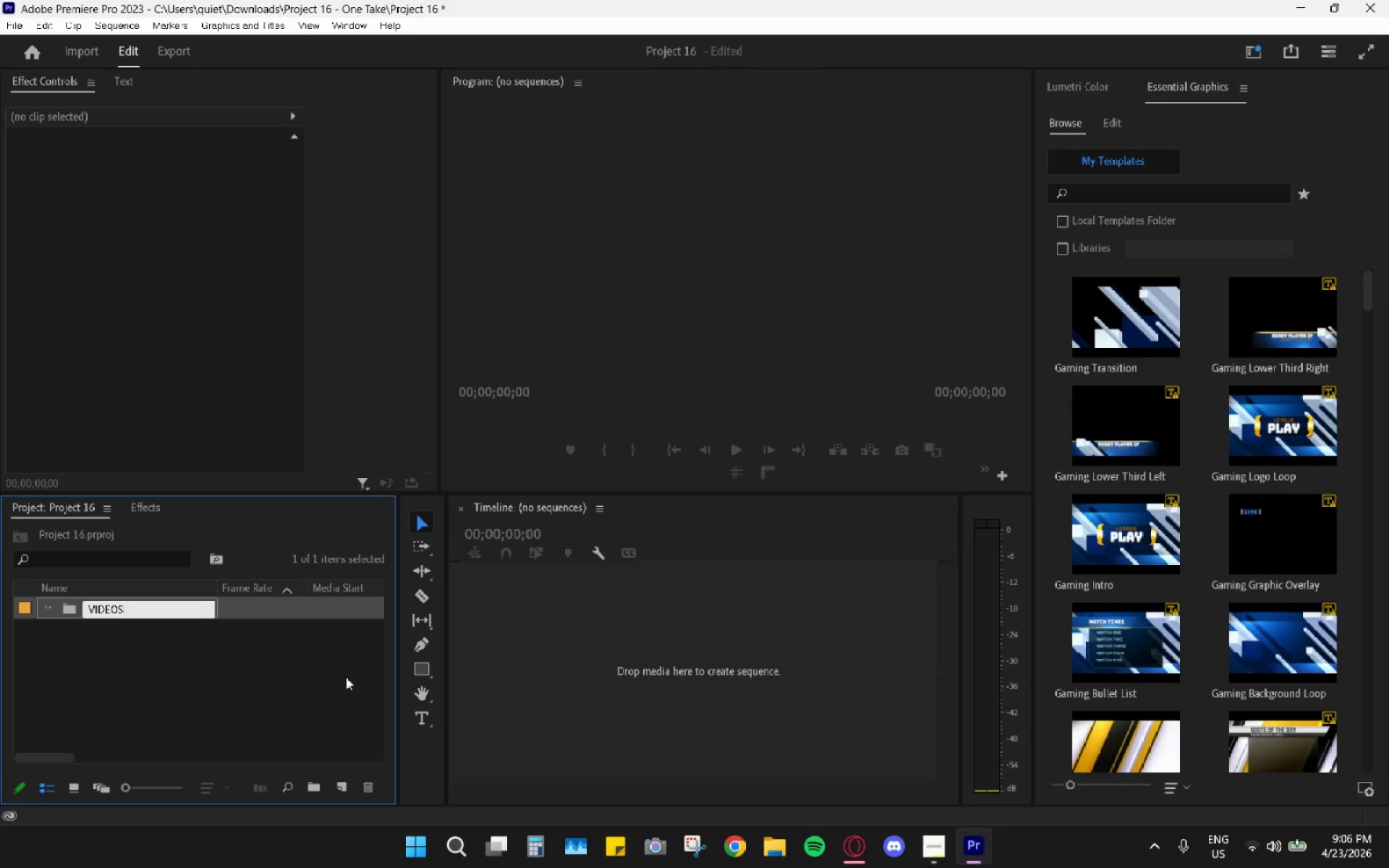 
left_click_drag(start_coordinate=[199, 705], to_coordinate=[200, 714])
 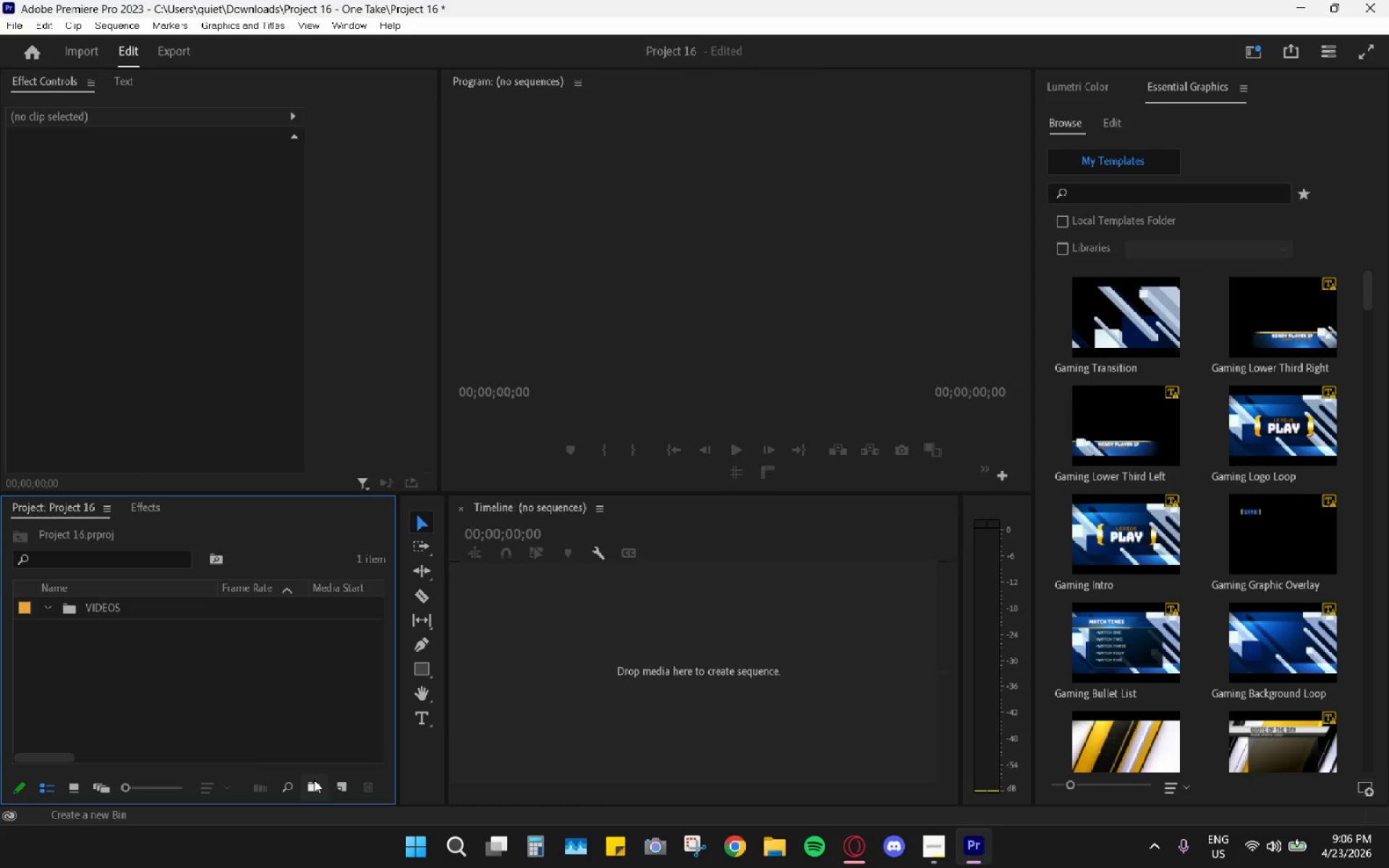 
left_click([314, 786])
 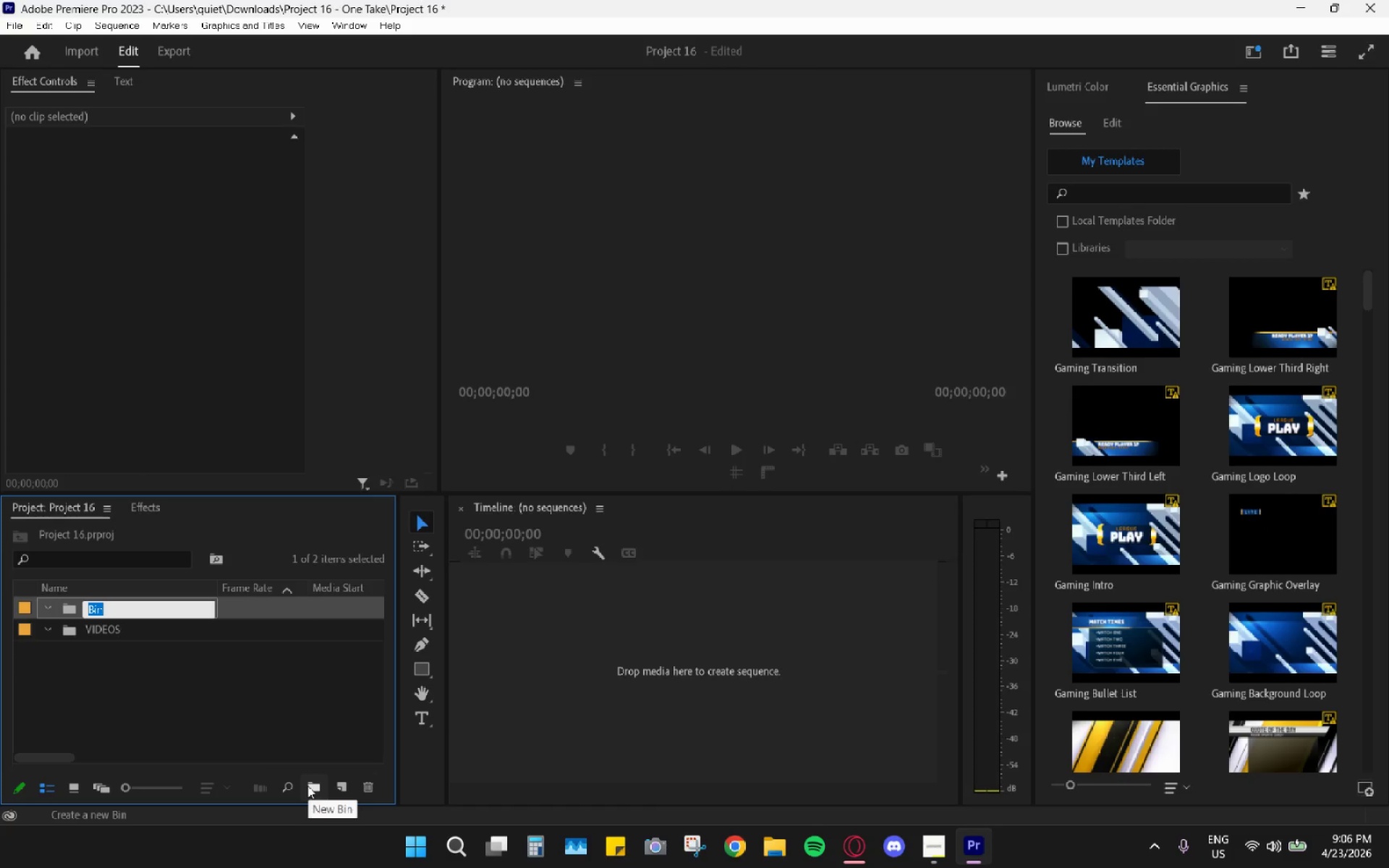 
type(MUSIC)
 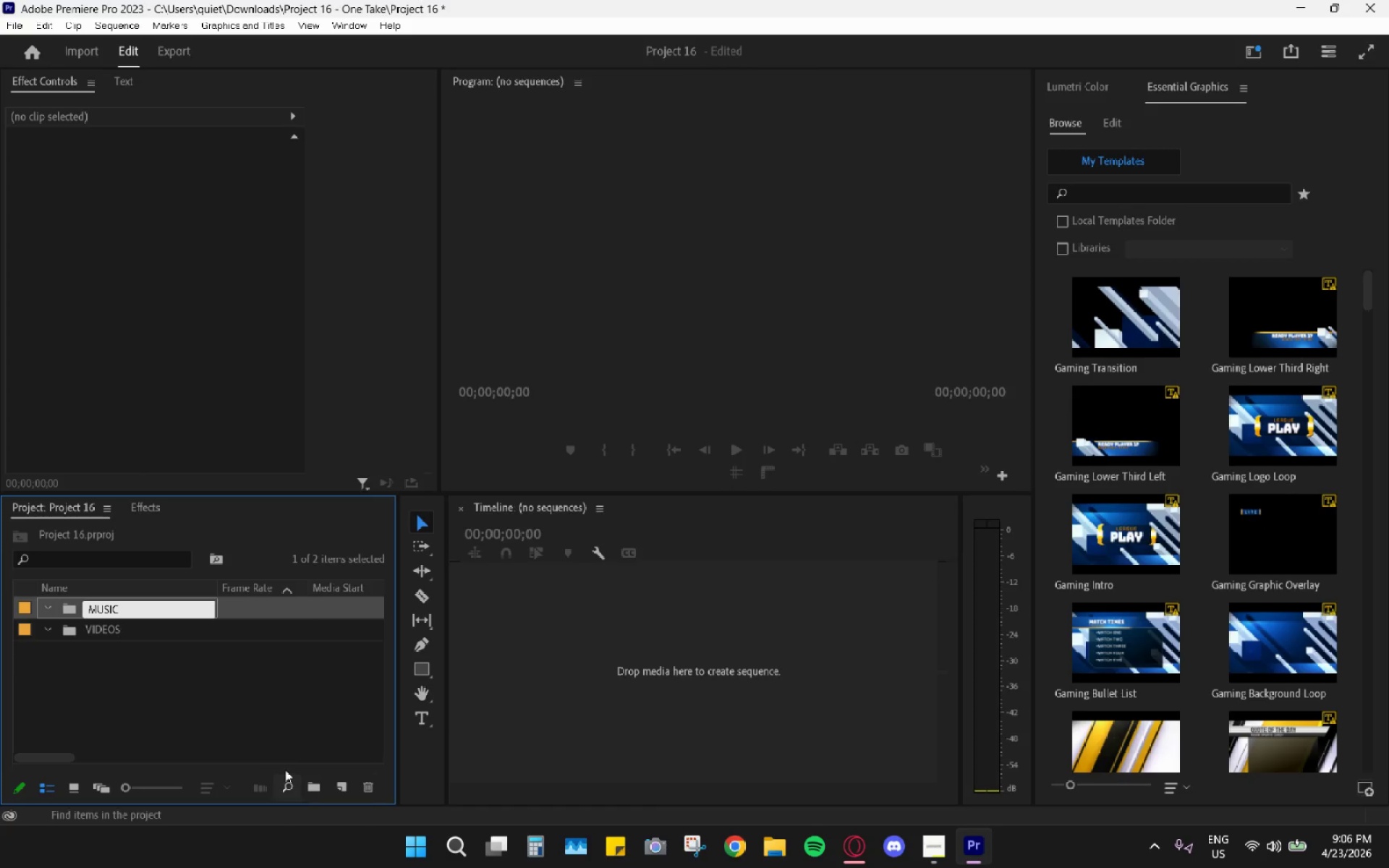 
left_click([247, 684])
 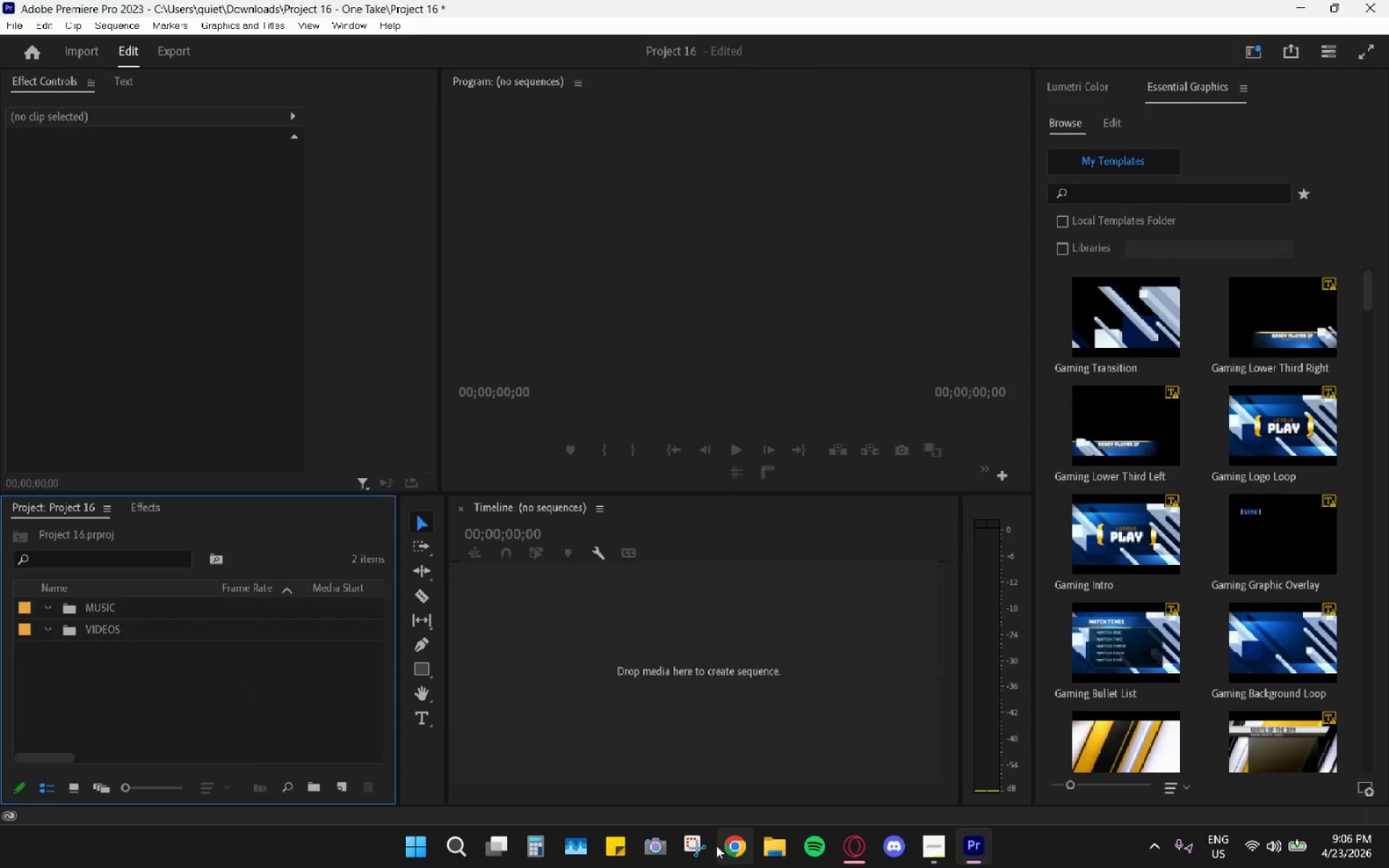 
left_click([763, 859])
 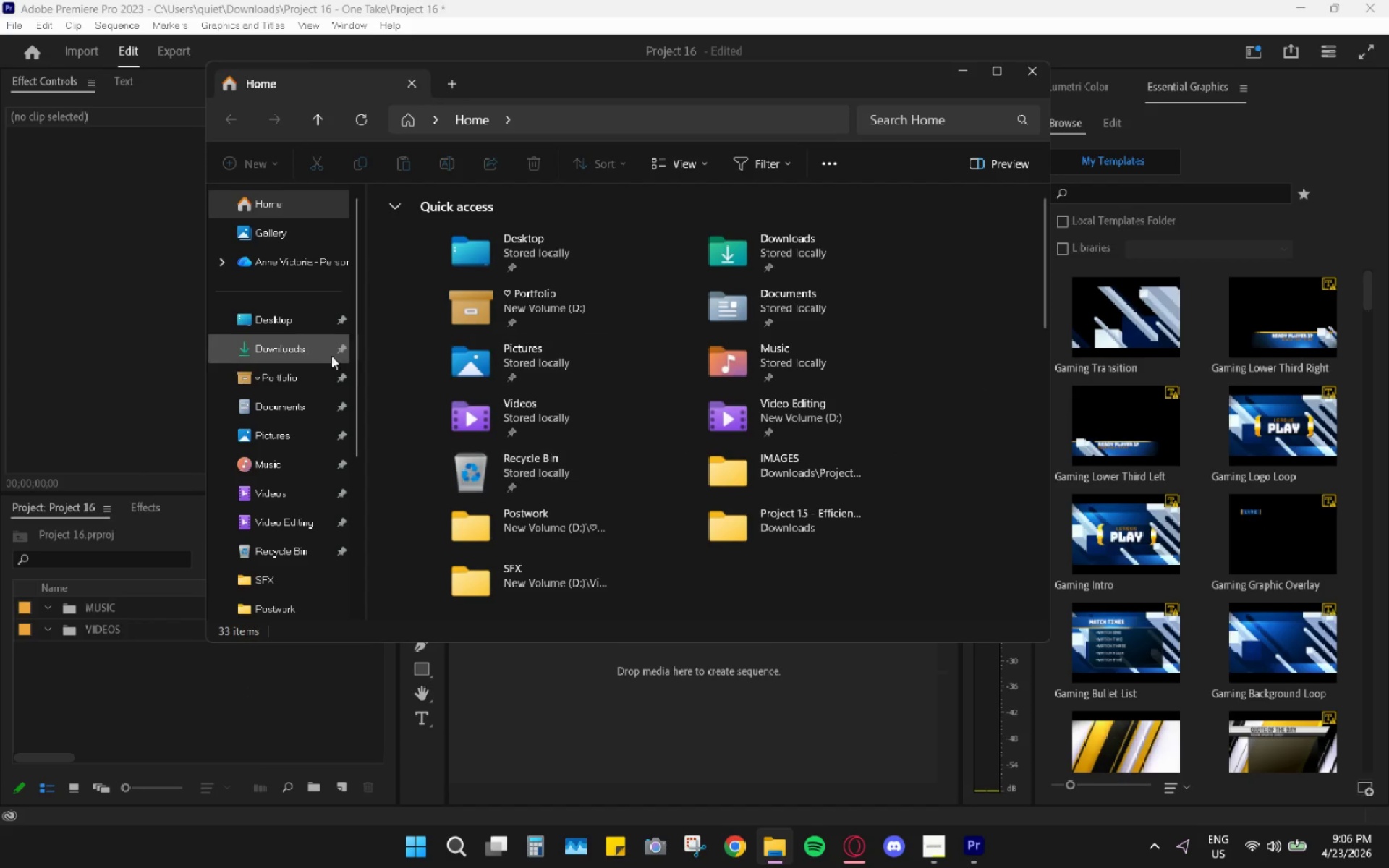 
left_click([292, 350])
 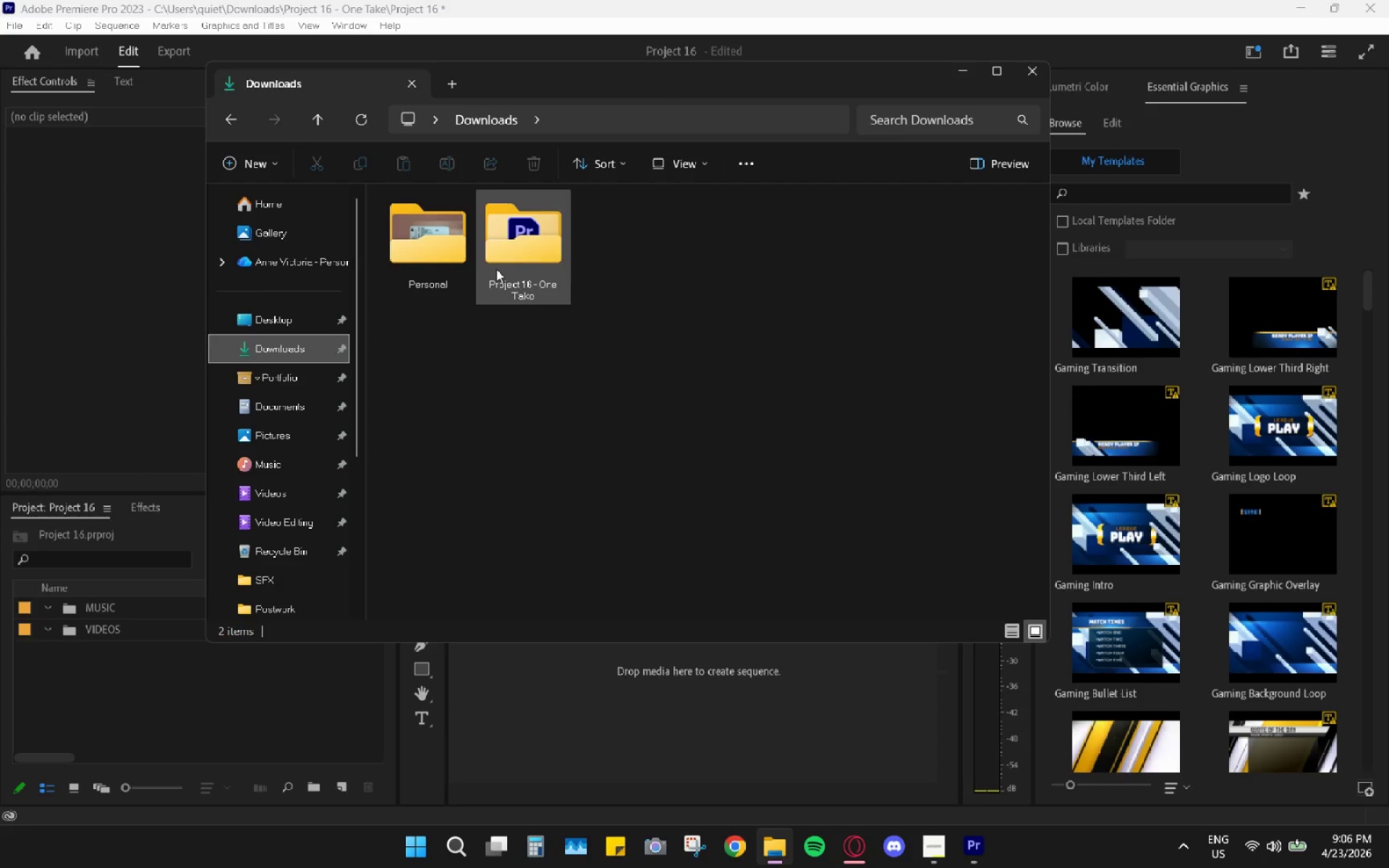 
double_click([496, 268])
 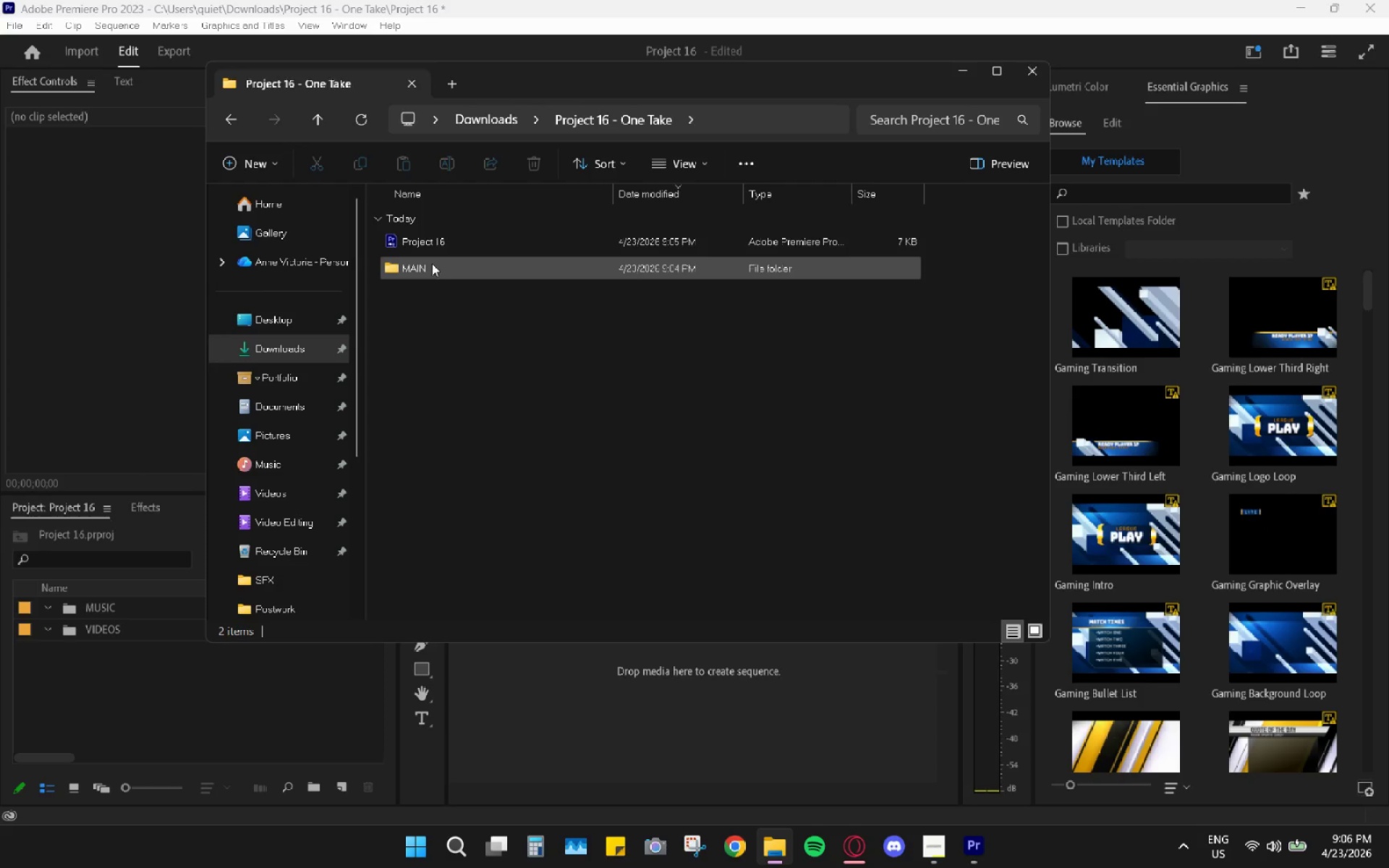 
double_click([432, 263])
 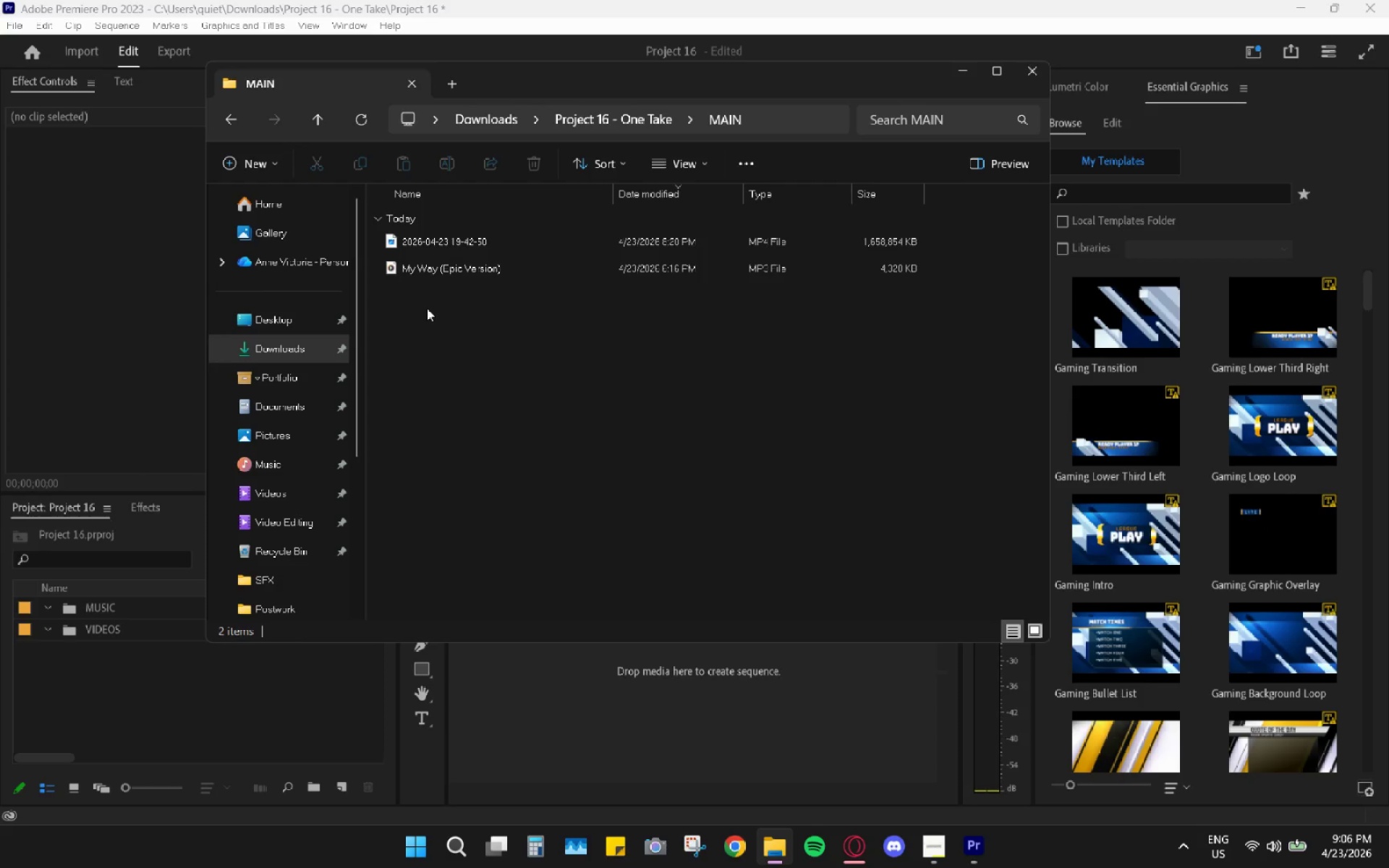 
left_click([427, 308])
 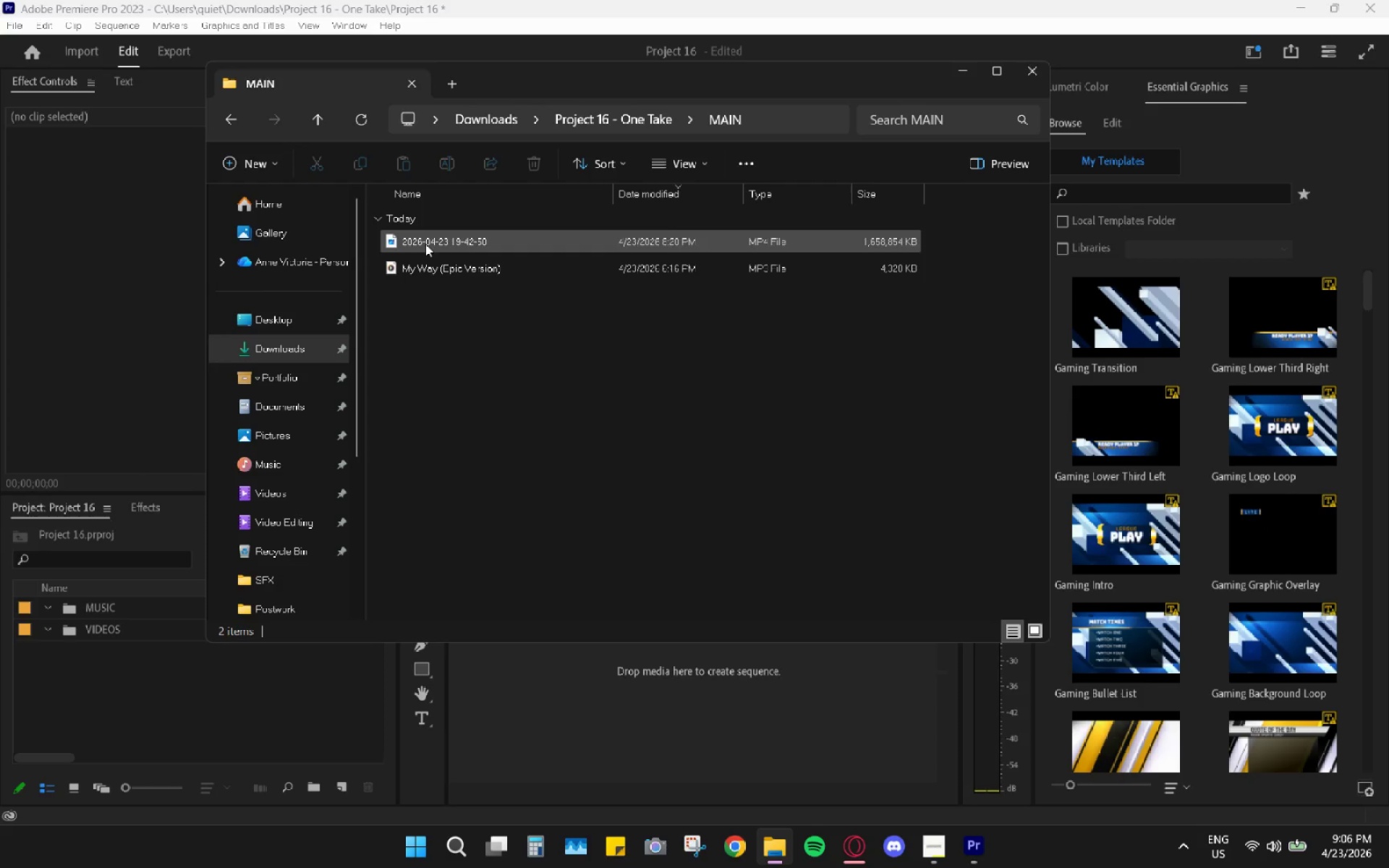 
left_click_drag(start_coordinate=[425, 244], to_coordinate=[113, 629])
 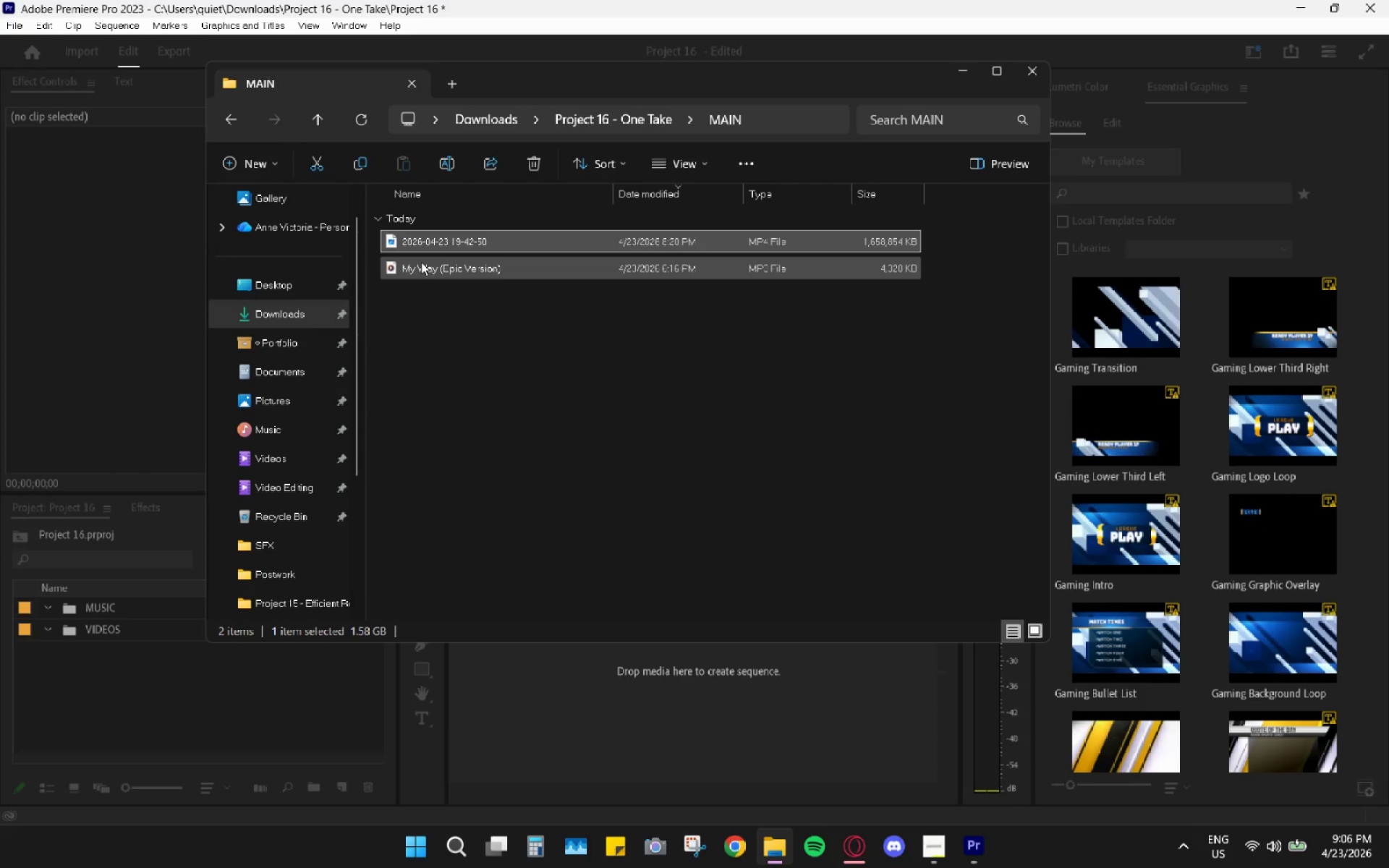 
left_click_drag(start_coordinate=[421, 262], to_coordinate=[561, 329])
 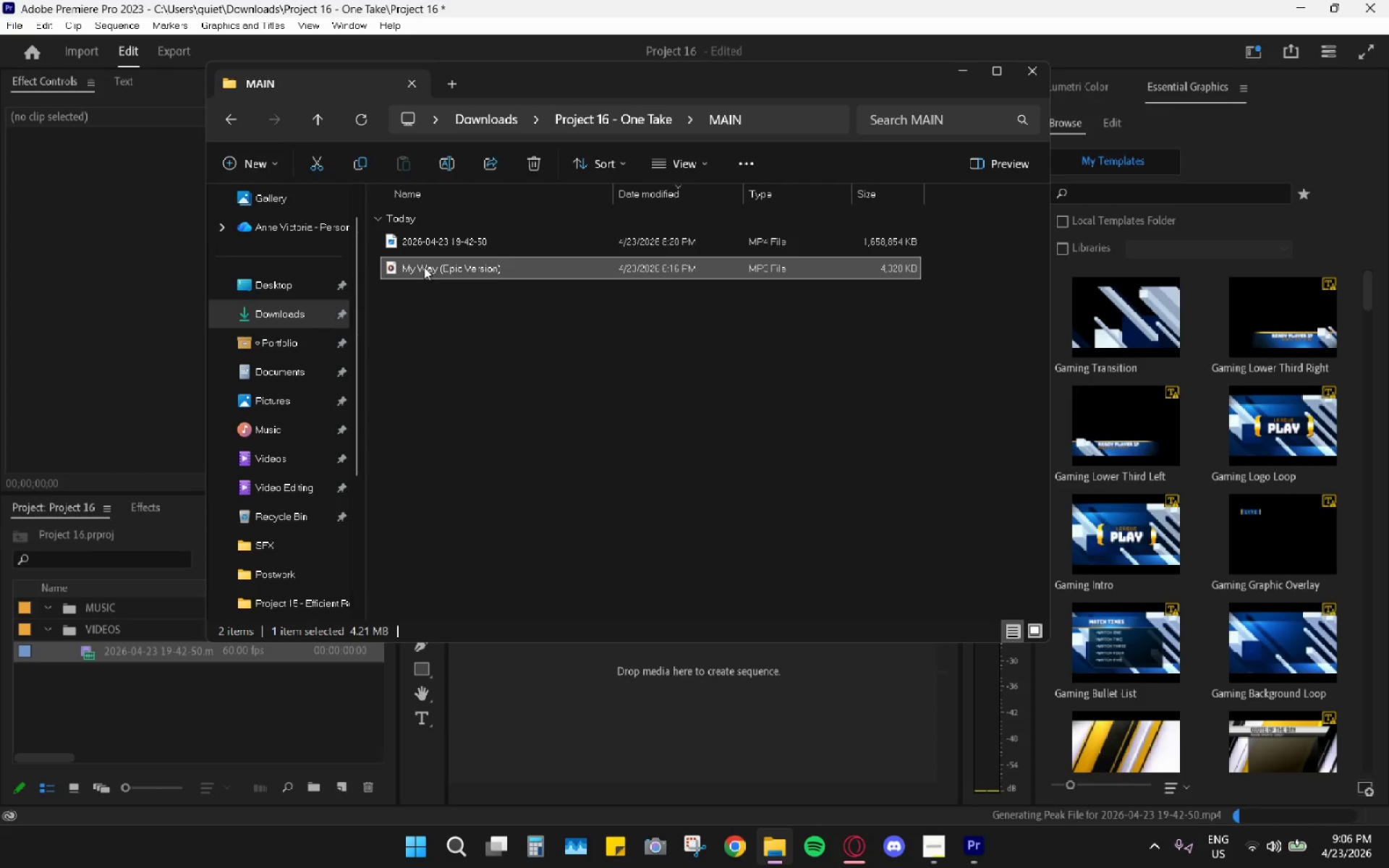 
left_click_drag(start_coordinate=[422, 269], to_coordinate=[106, 613])
 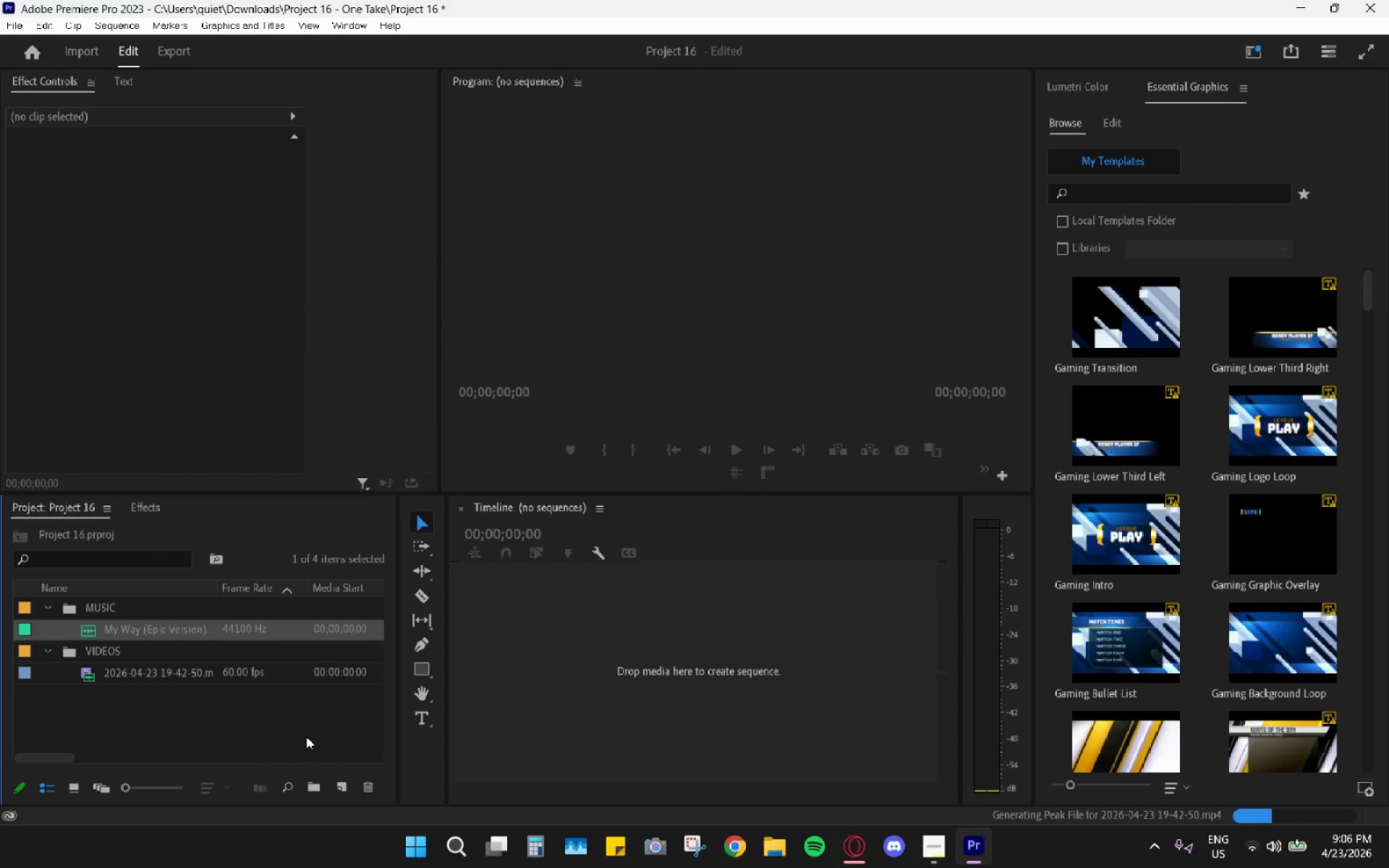 
double_click([50, 628])
 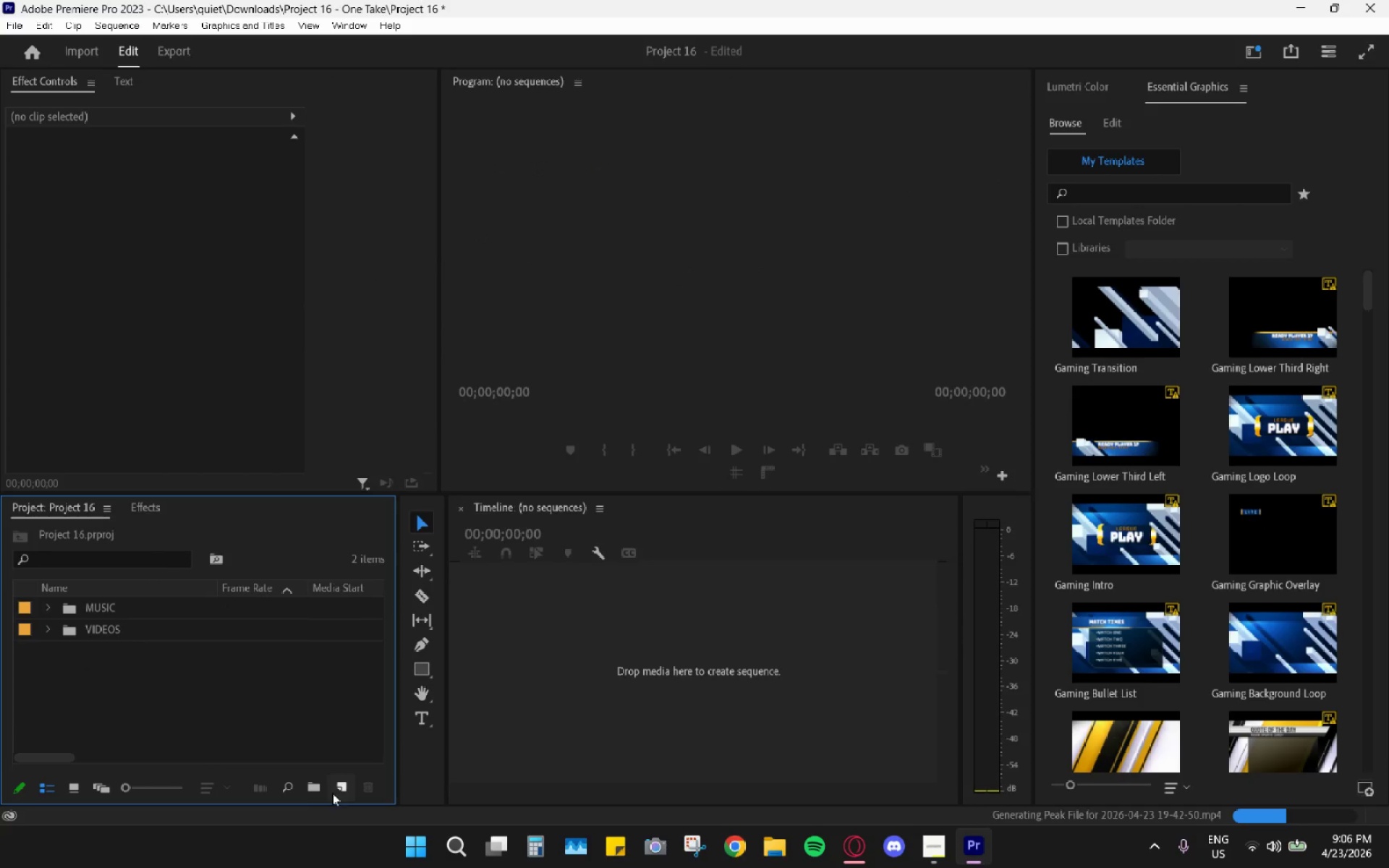 
left_click([264, 720])
 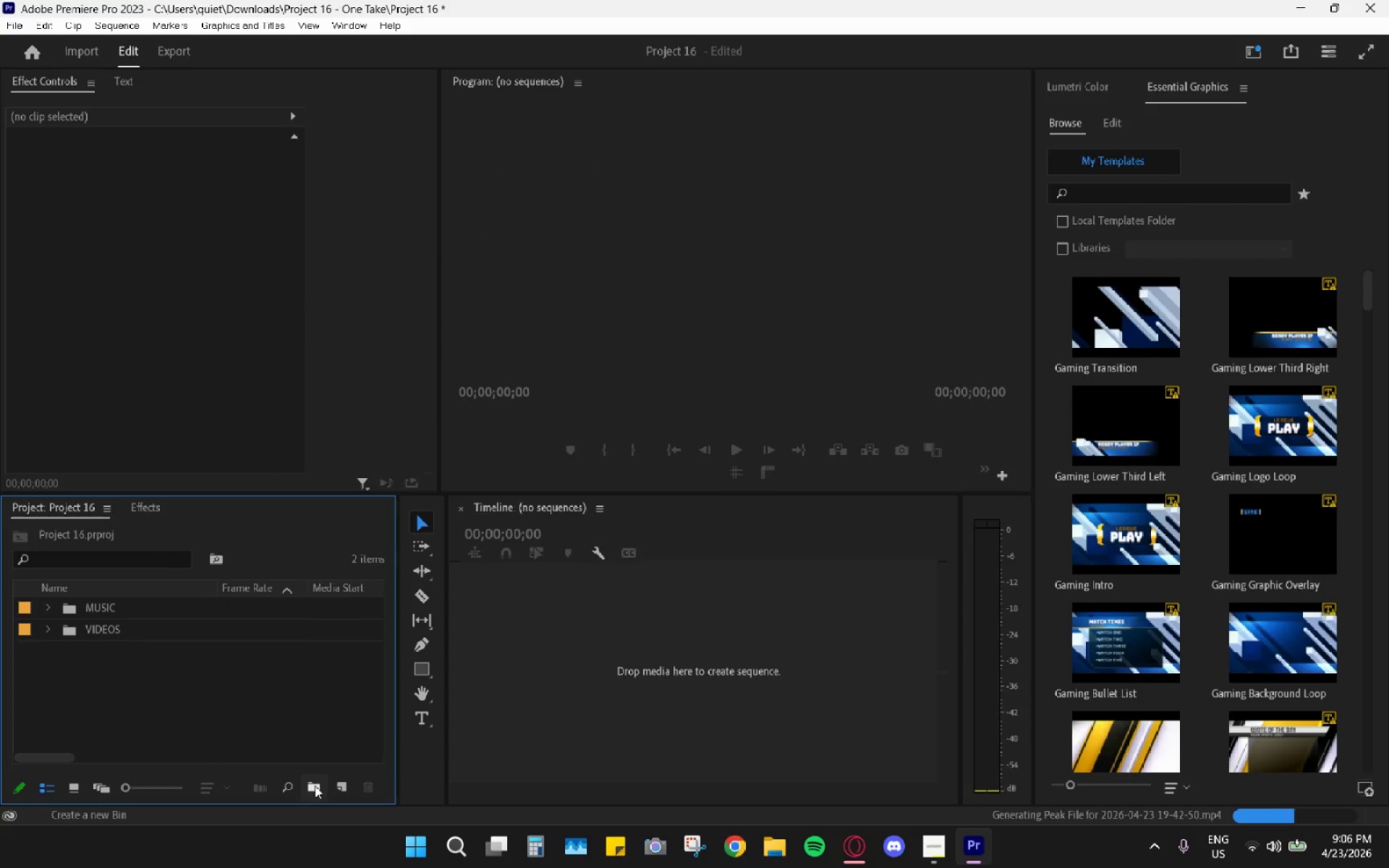 
left_click([315, 786])
 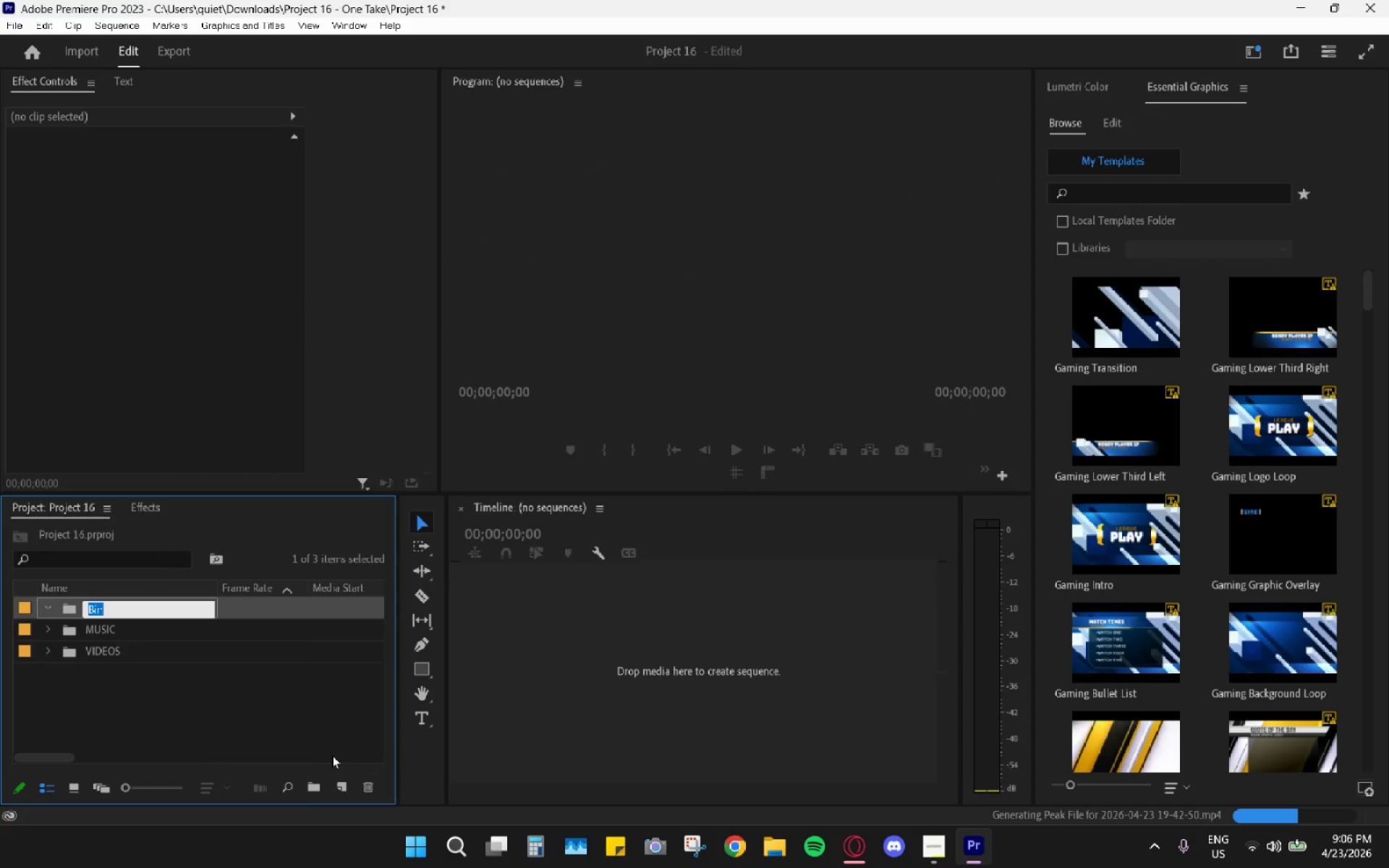 
type(MAIN)
 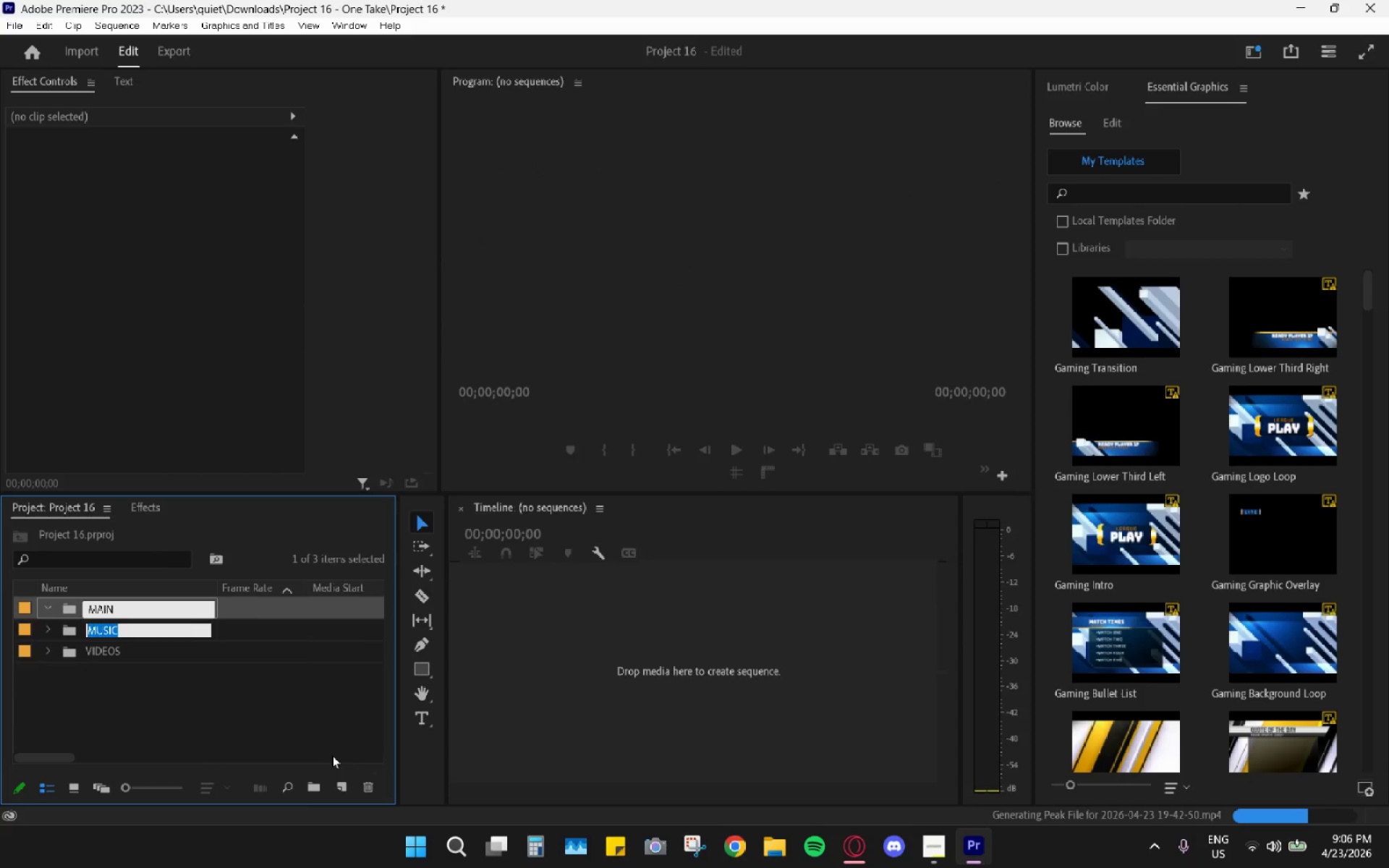 
key(Enter)
 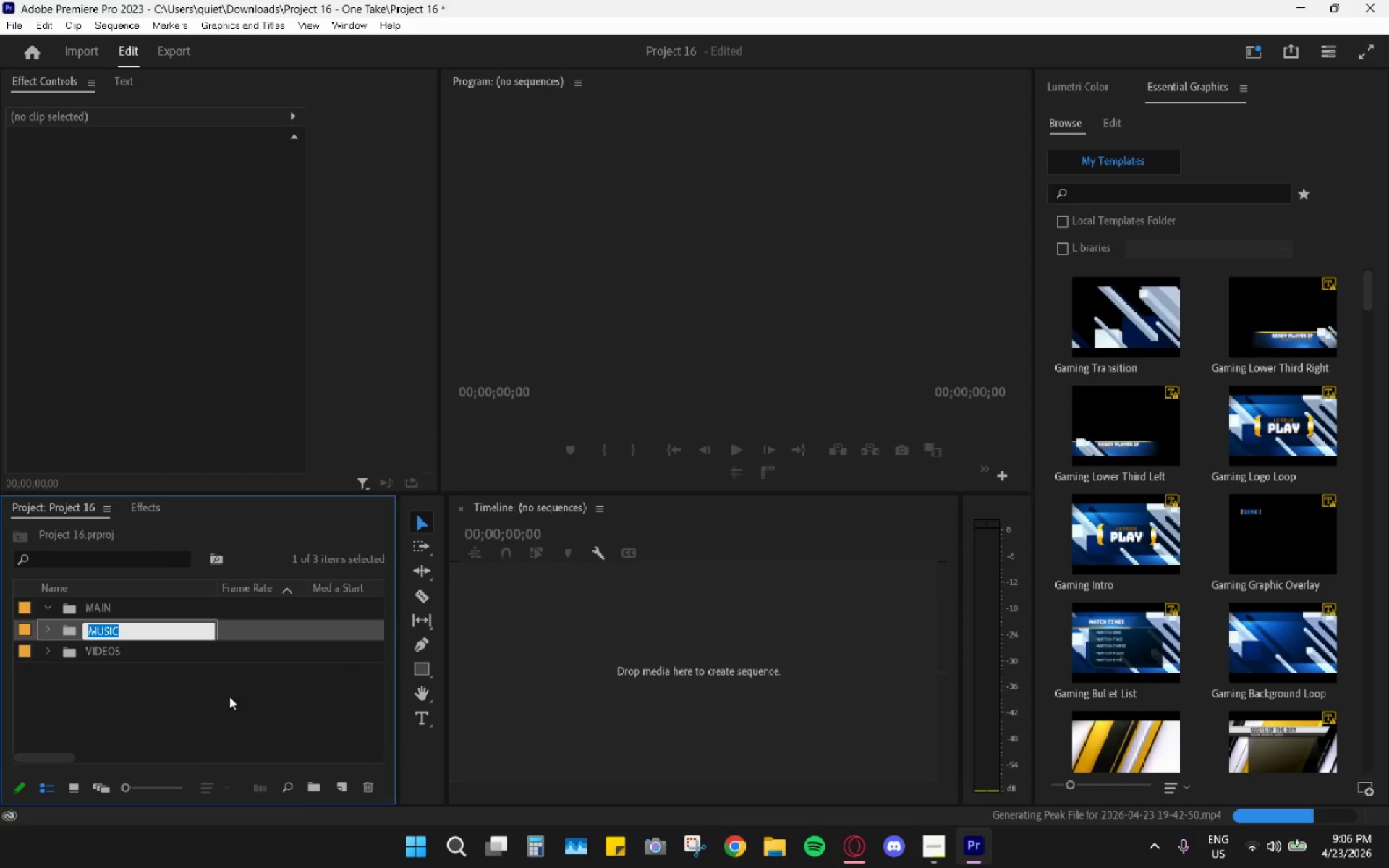 
left_click([171, 720])
 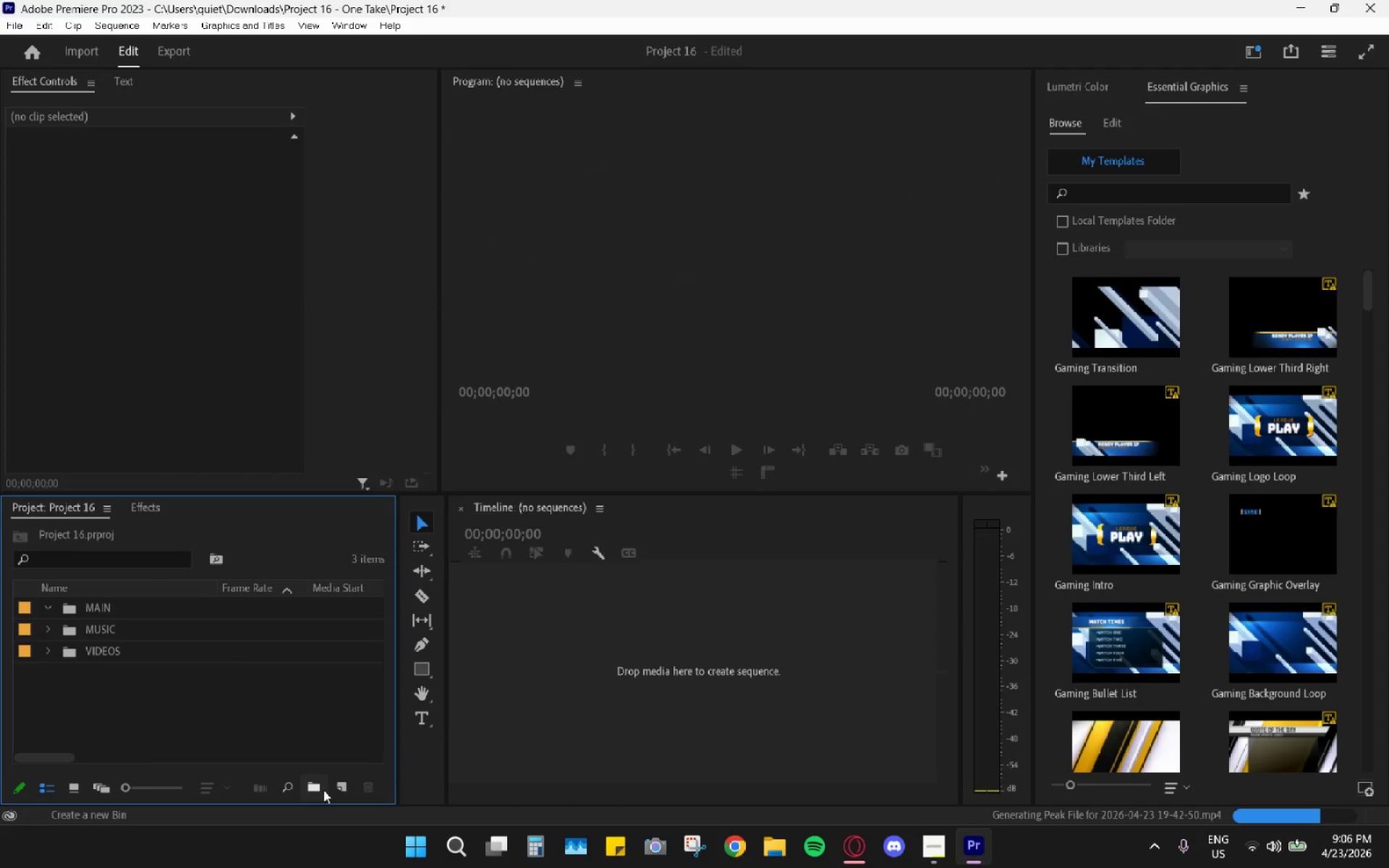 
left_click([322, 790])
 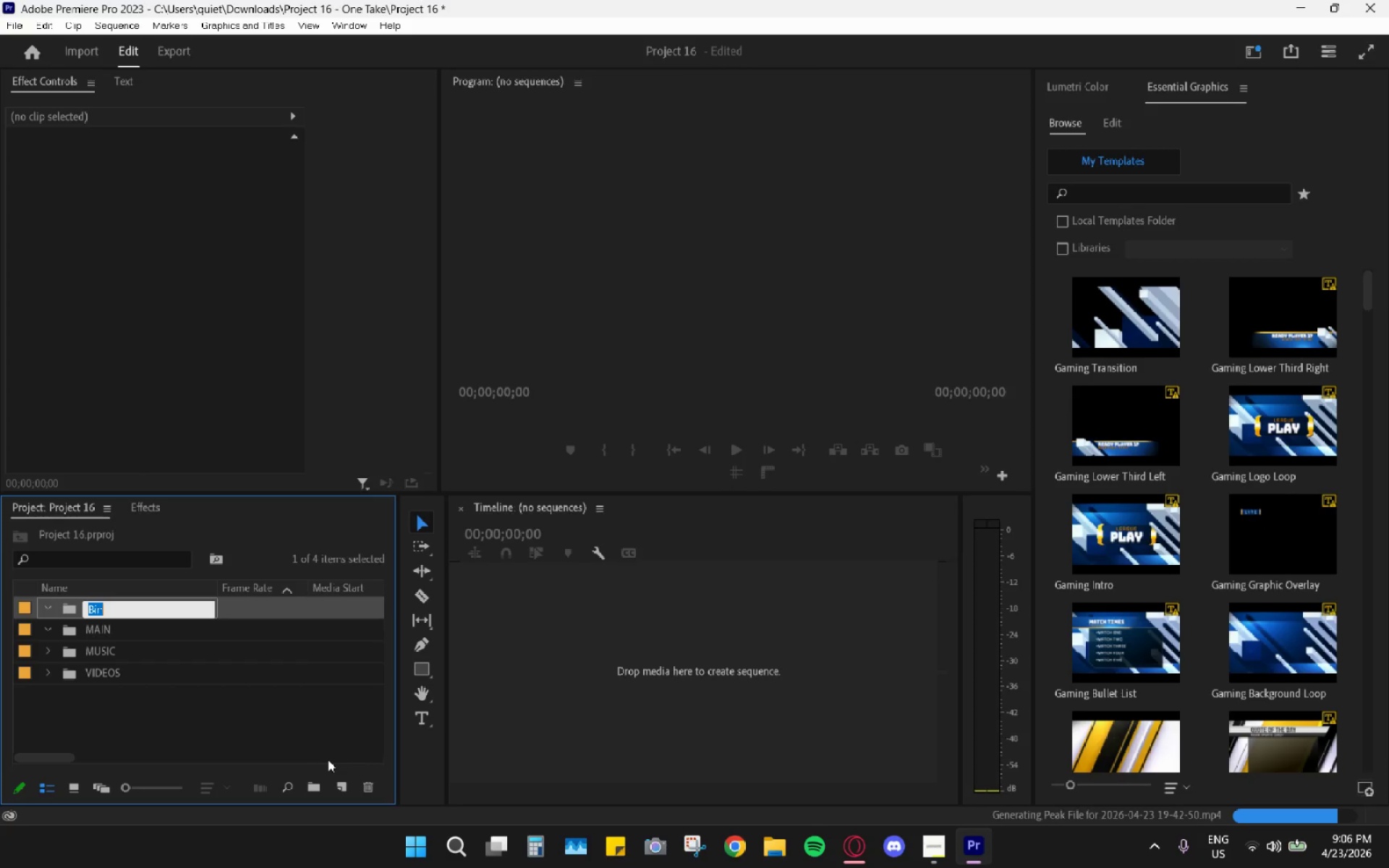 
left_click([171, 715])
 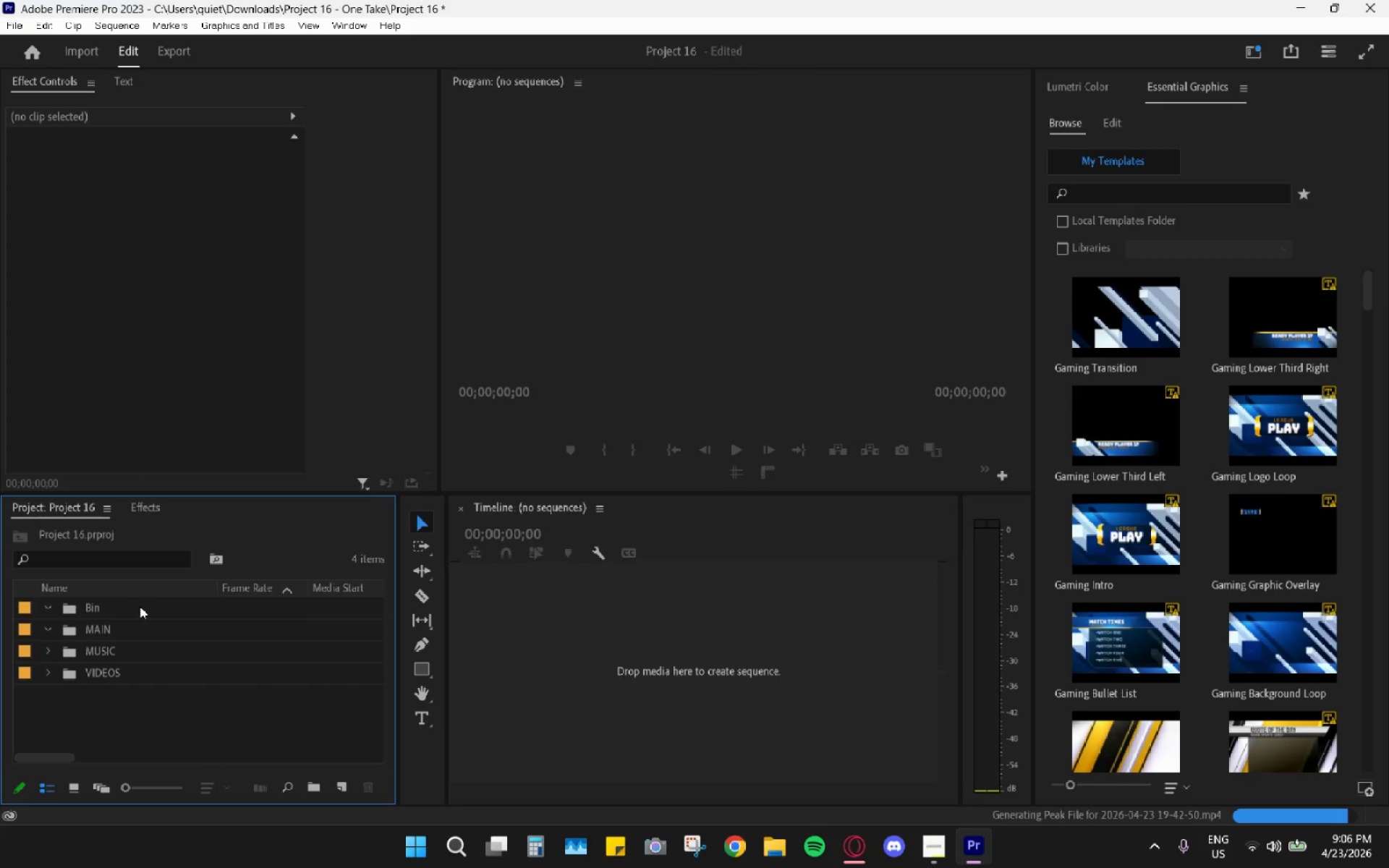 
left_click([135, 613])
 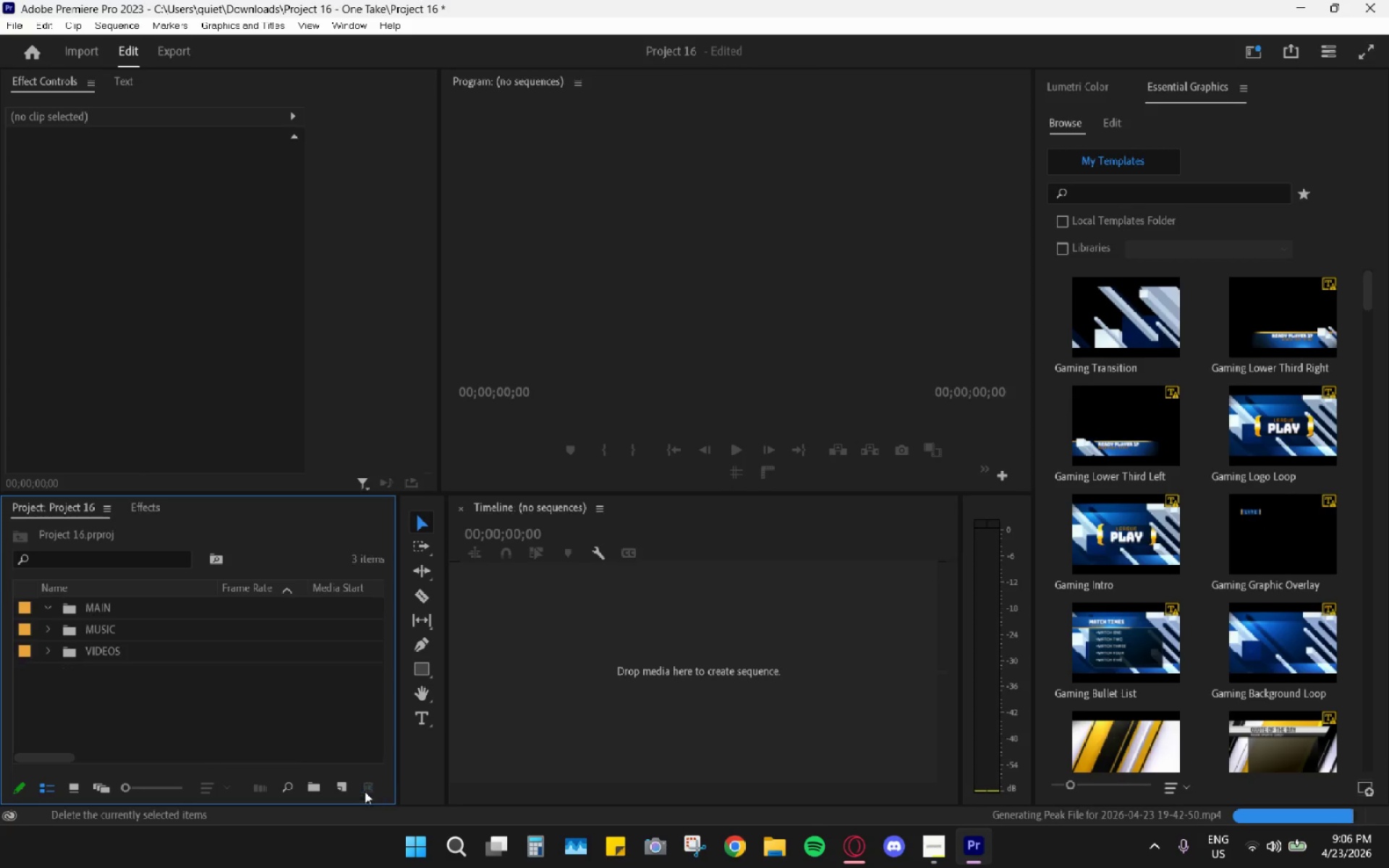 
double_click([198, 721])
 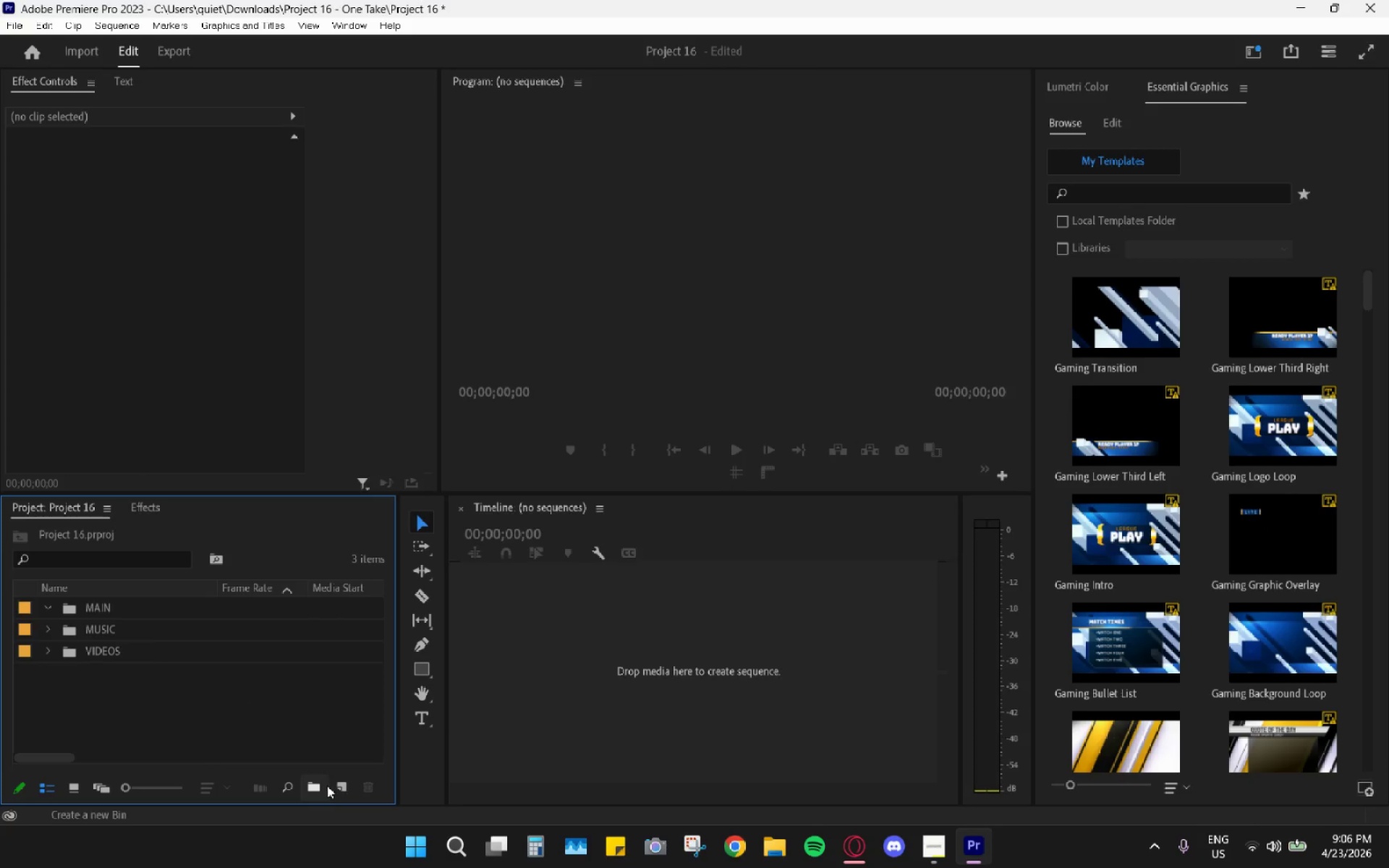 
left_click([336, 785])
 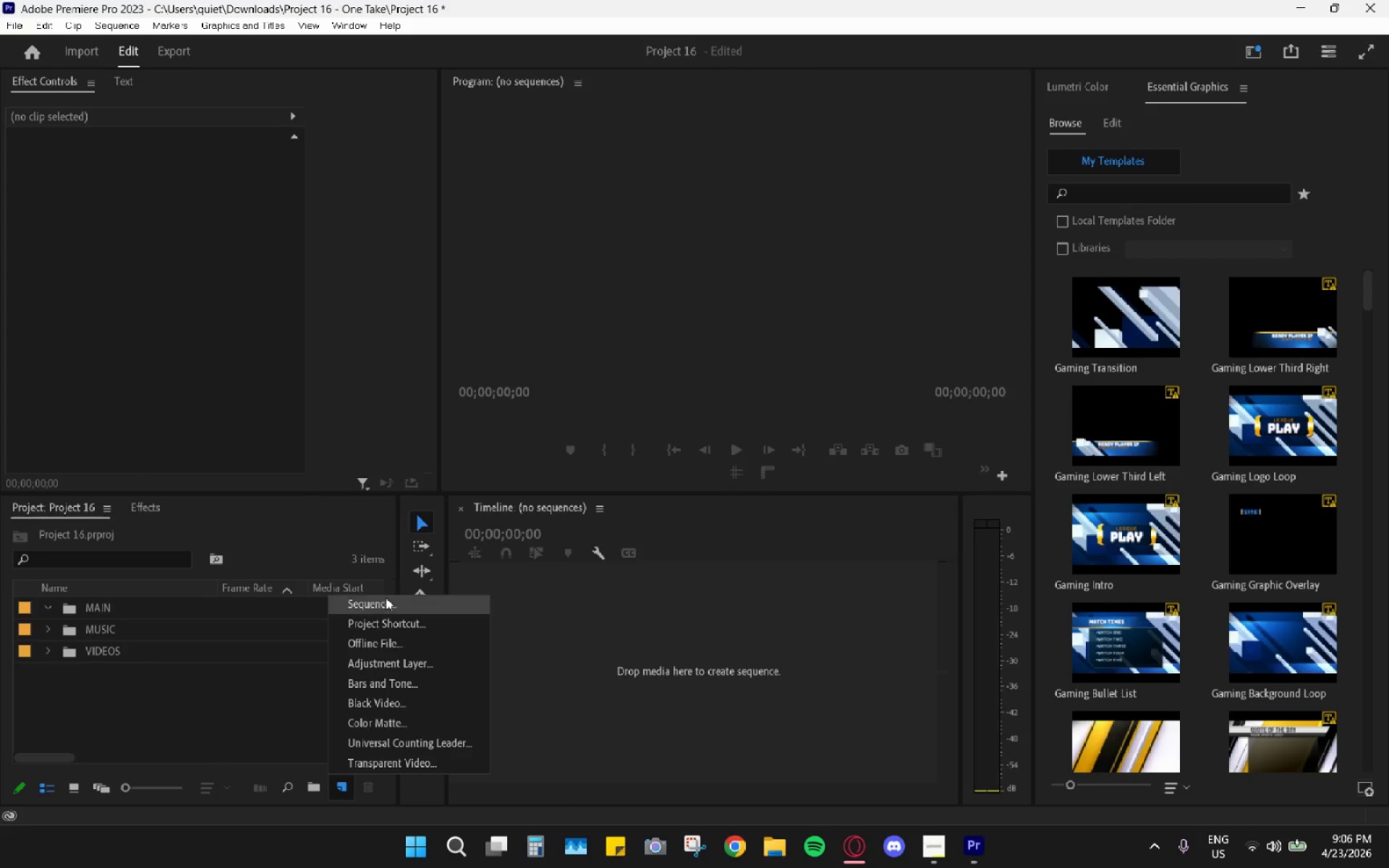 
left_click([384, 606])
 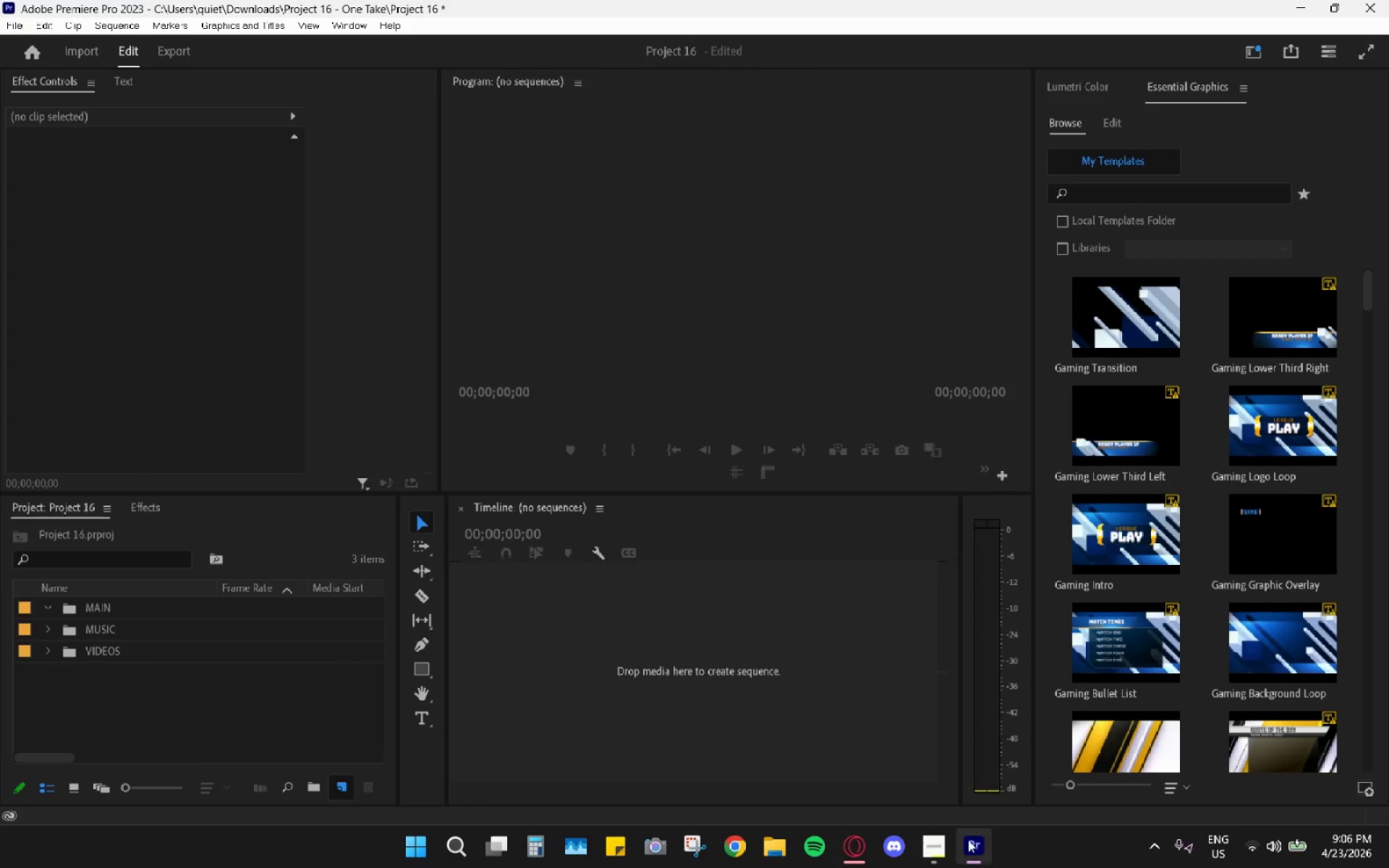 
left_click([940, 848])